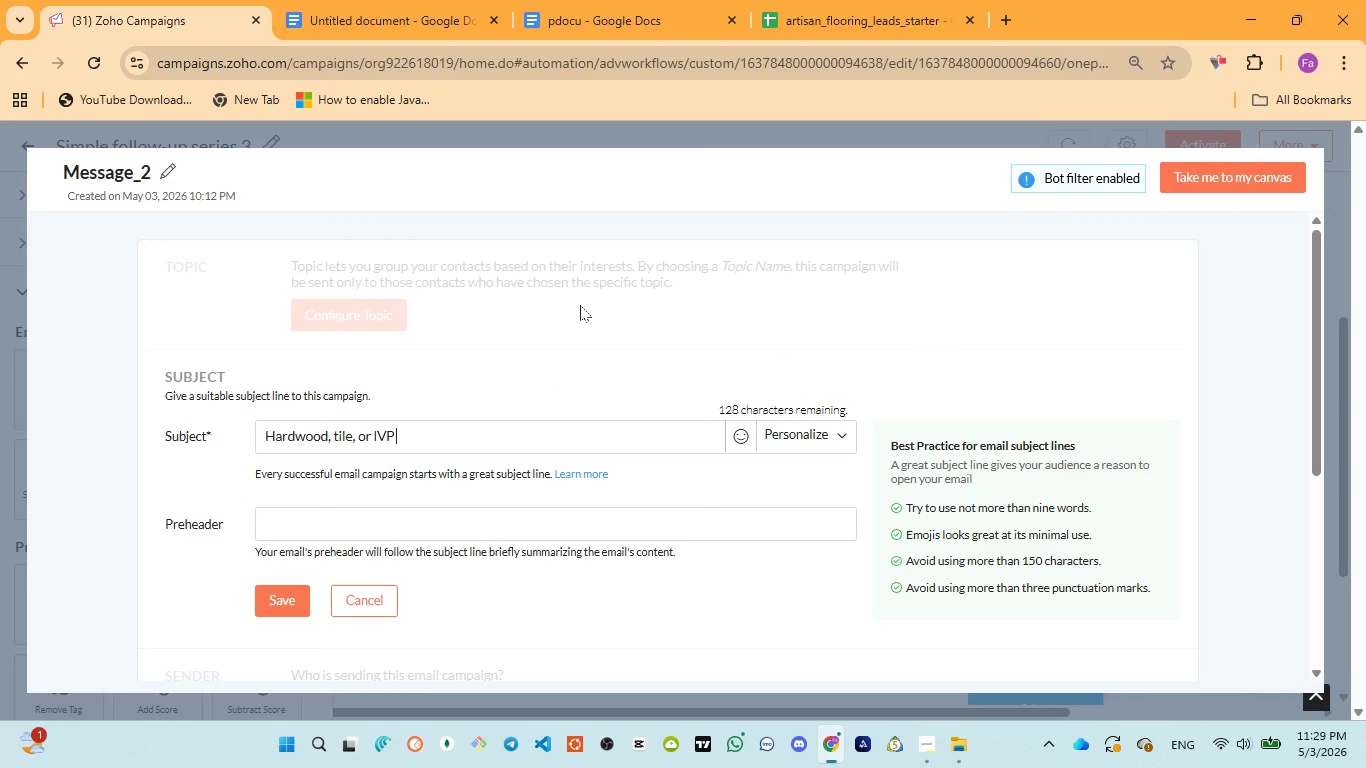 
type(- what ca)
key(Backspace)
key(Backspace)
type(av)
key(Backspace)
type(ctually works )
 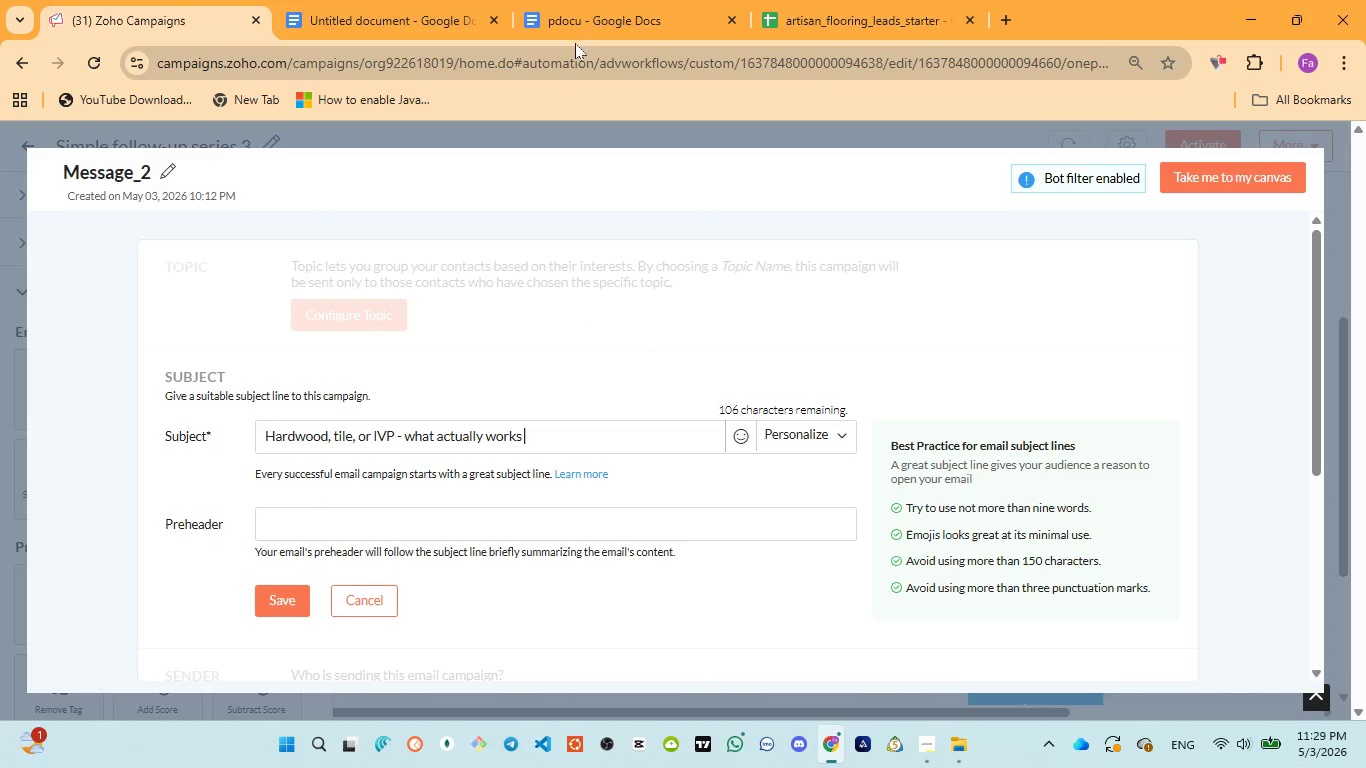 
left_click([567, 12])
 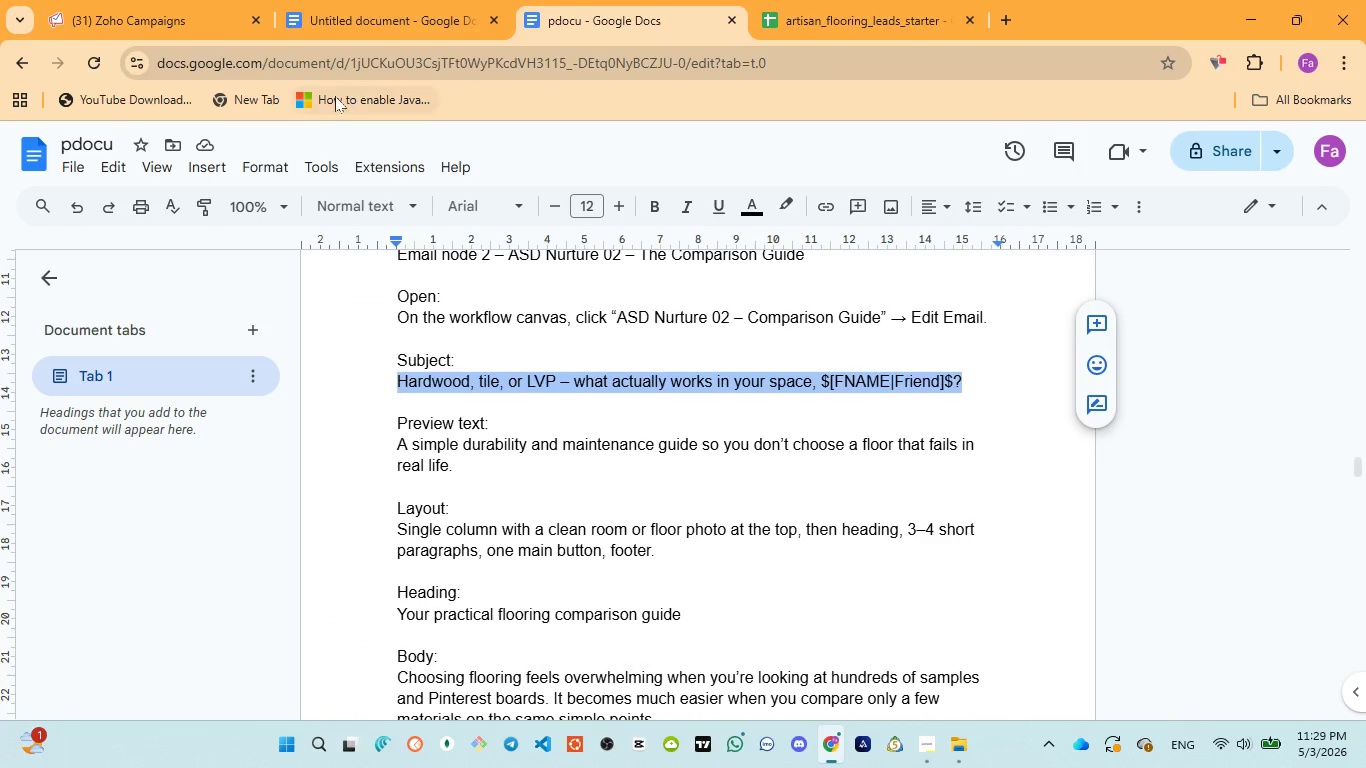 
left_click([148, 26])
 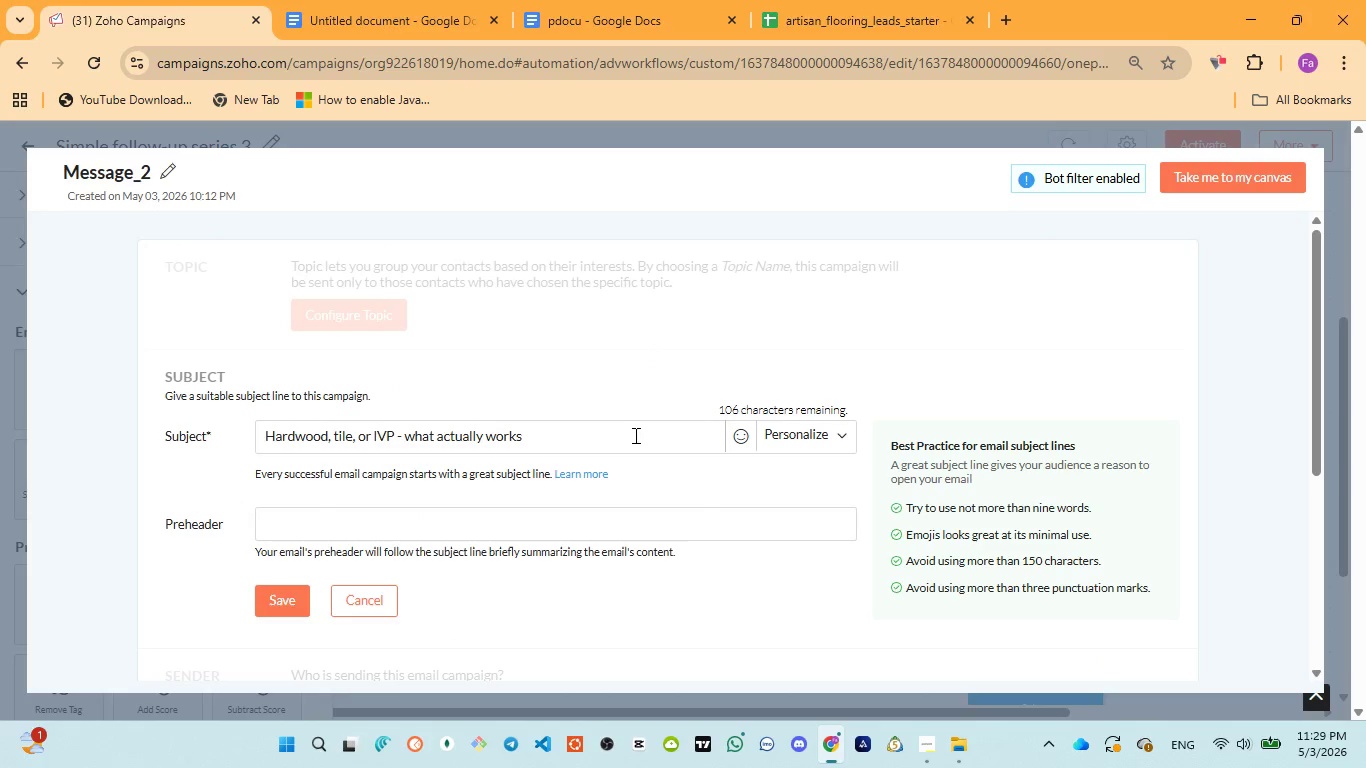 
type(iny)
key(Backspace)
type( your spac )
key(Backspace)
type(e )
 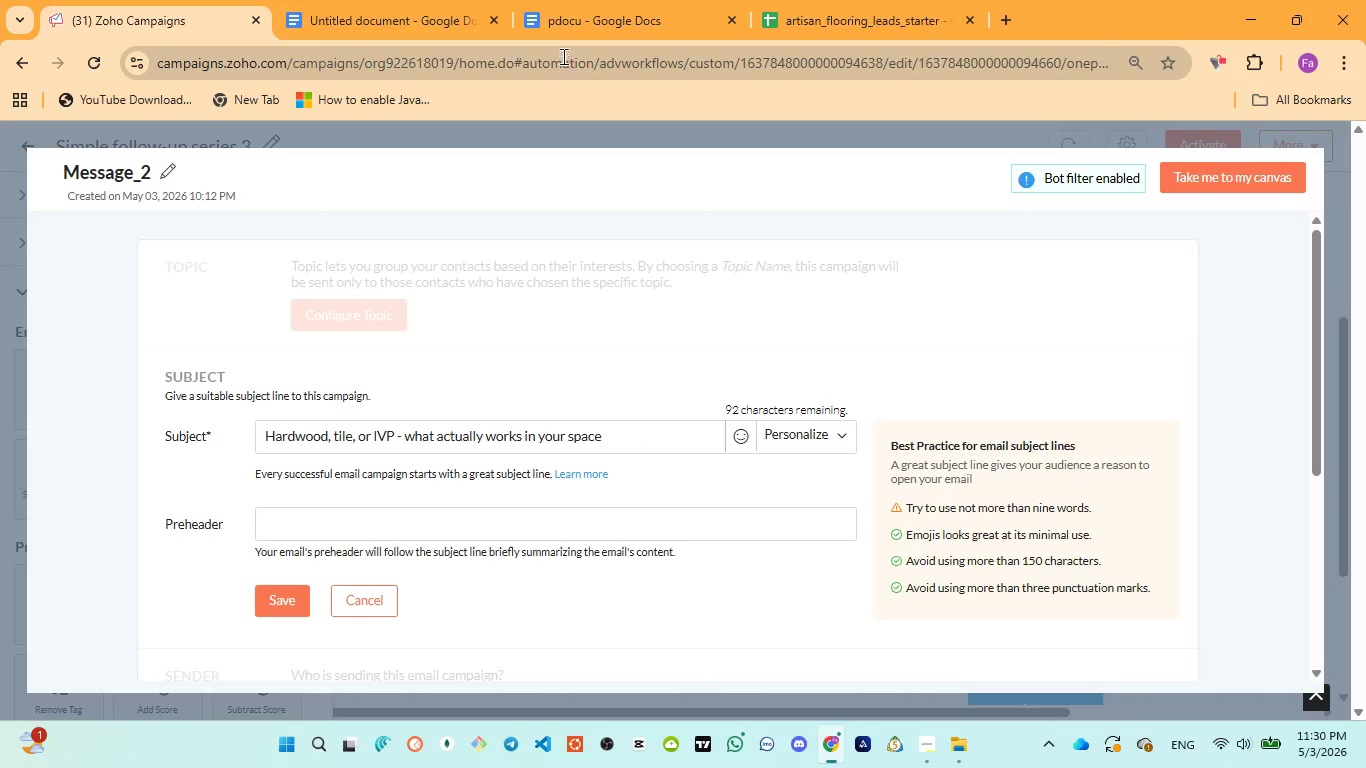 
left_click([553, 7])
 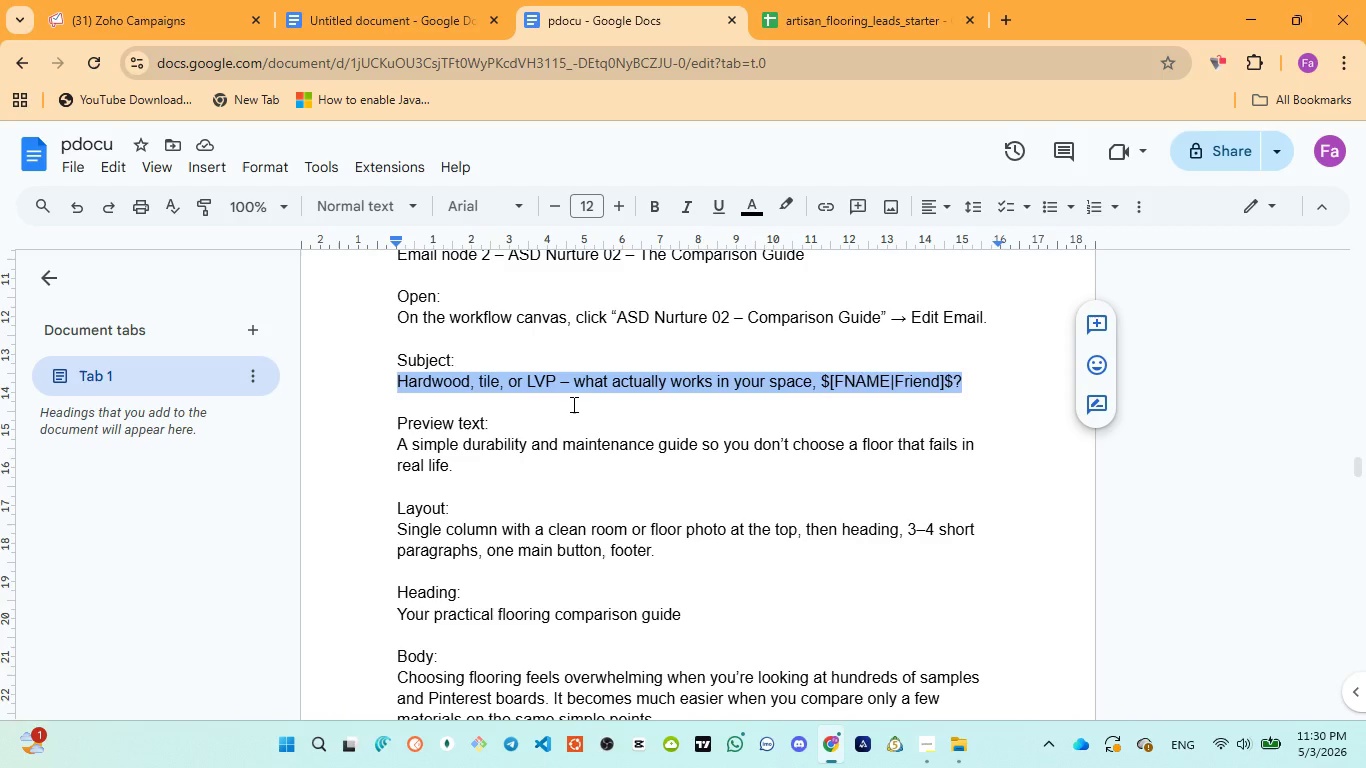 
wait(38.52)
 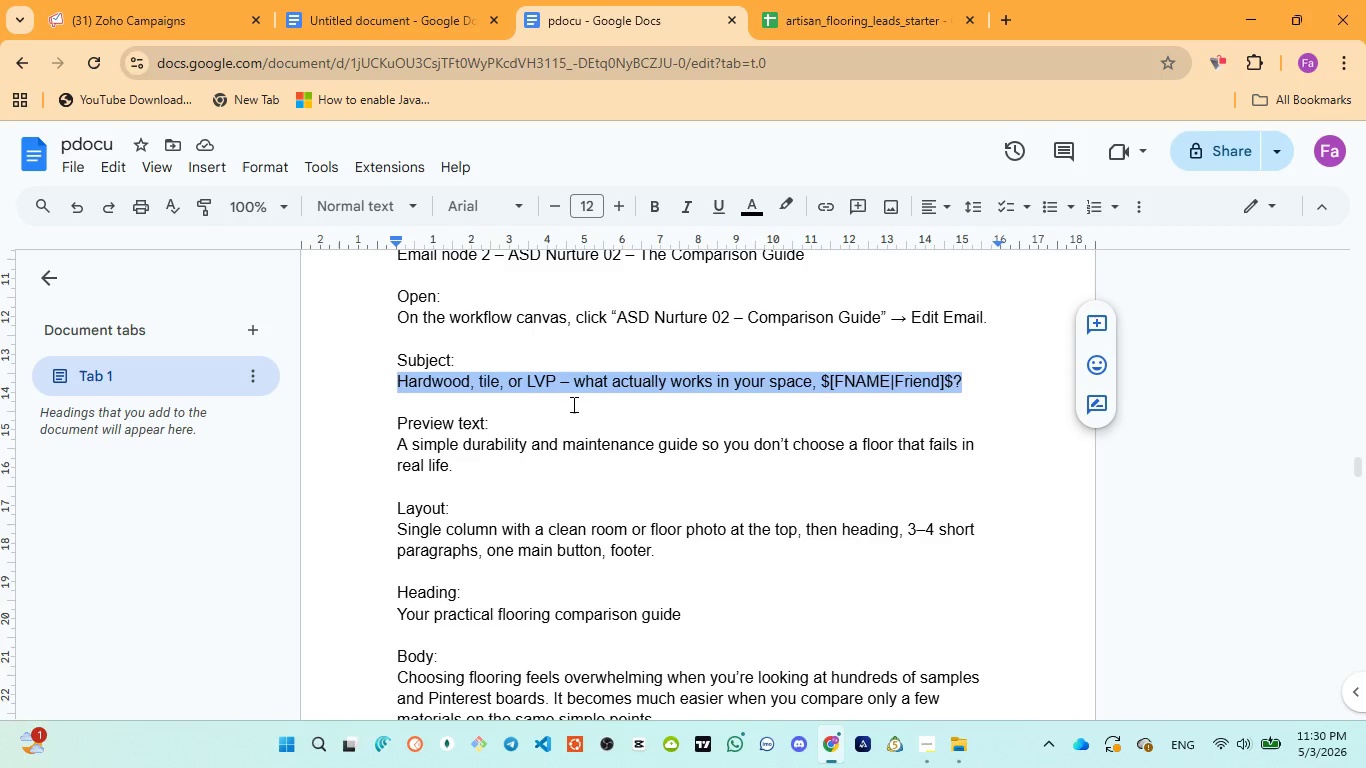 
left_click([56, 0])
 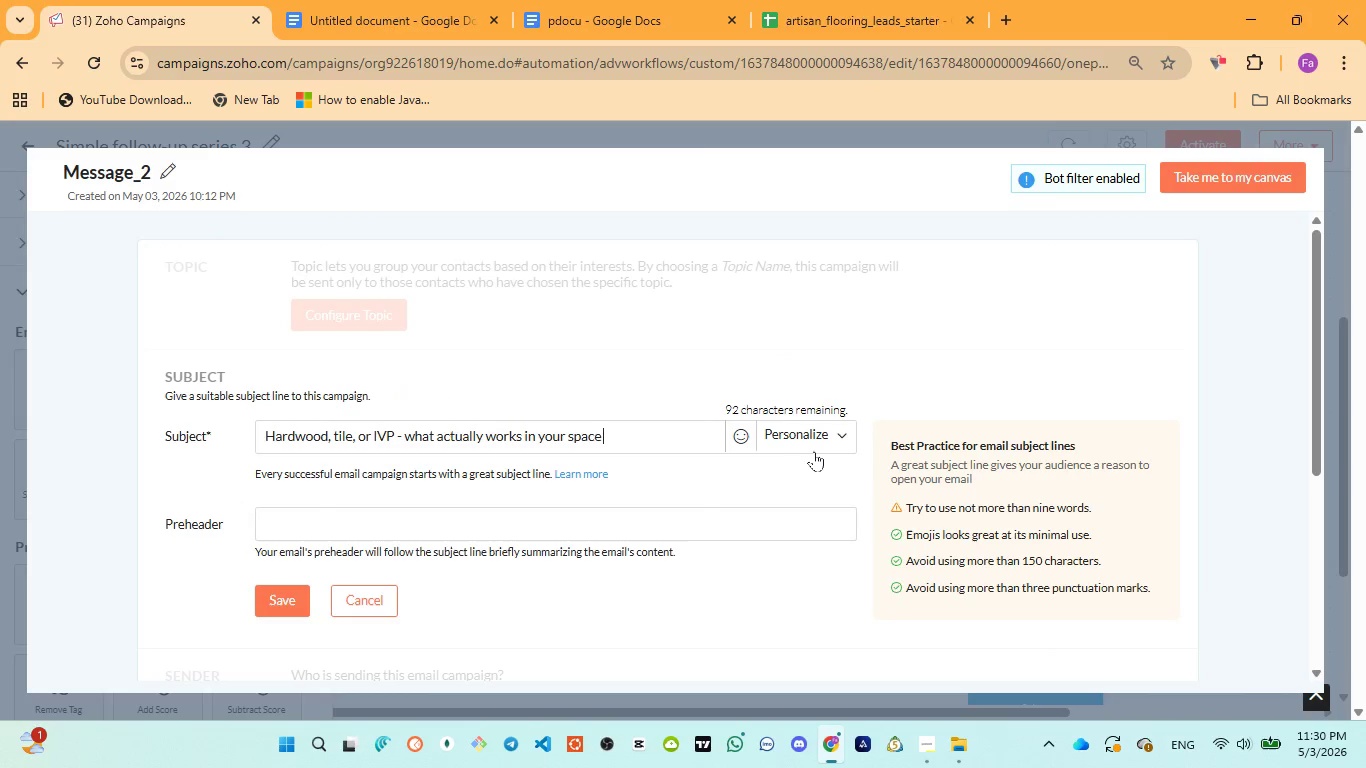 
left_click([810, 439])
 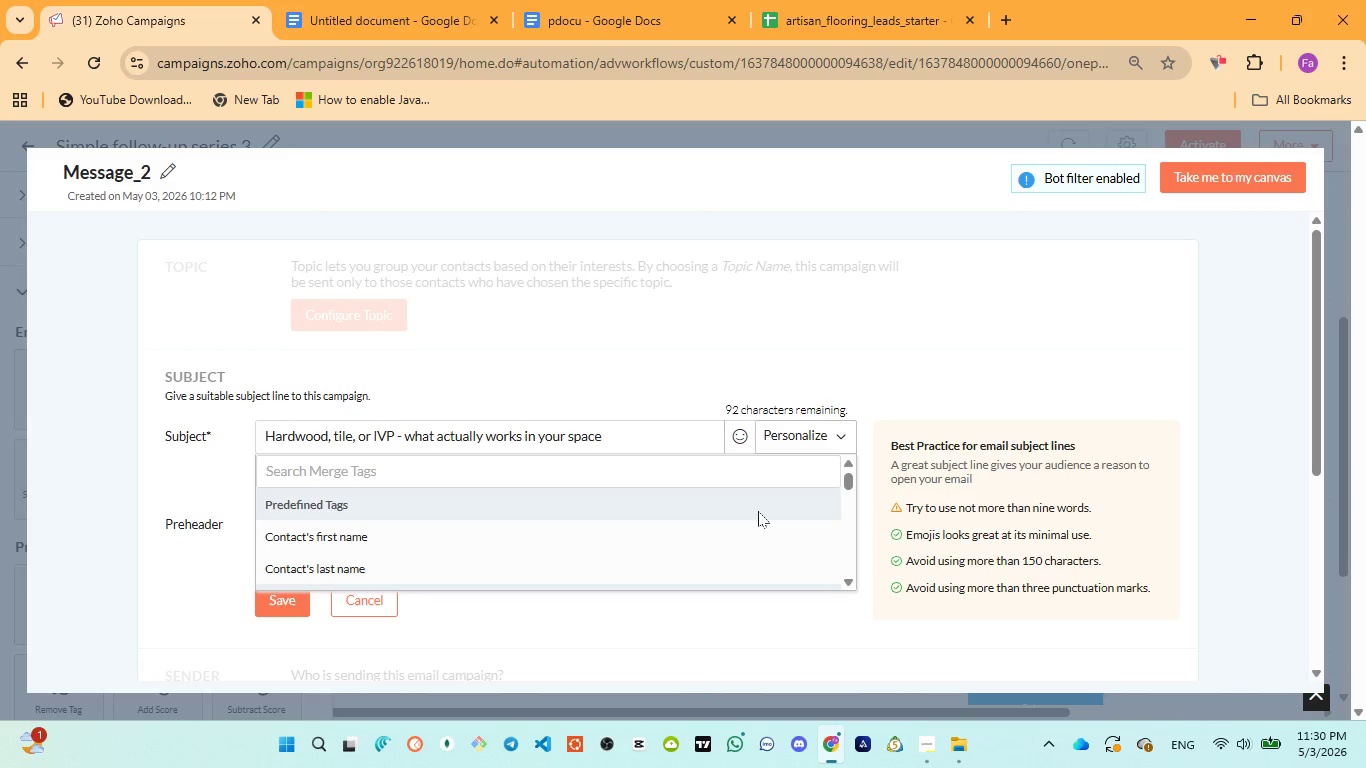 
wait(11.16)
 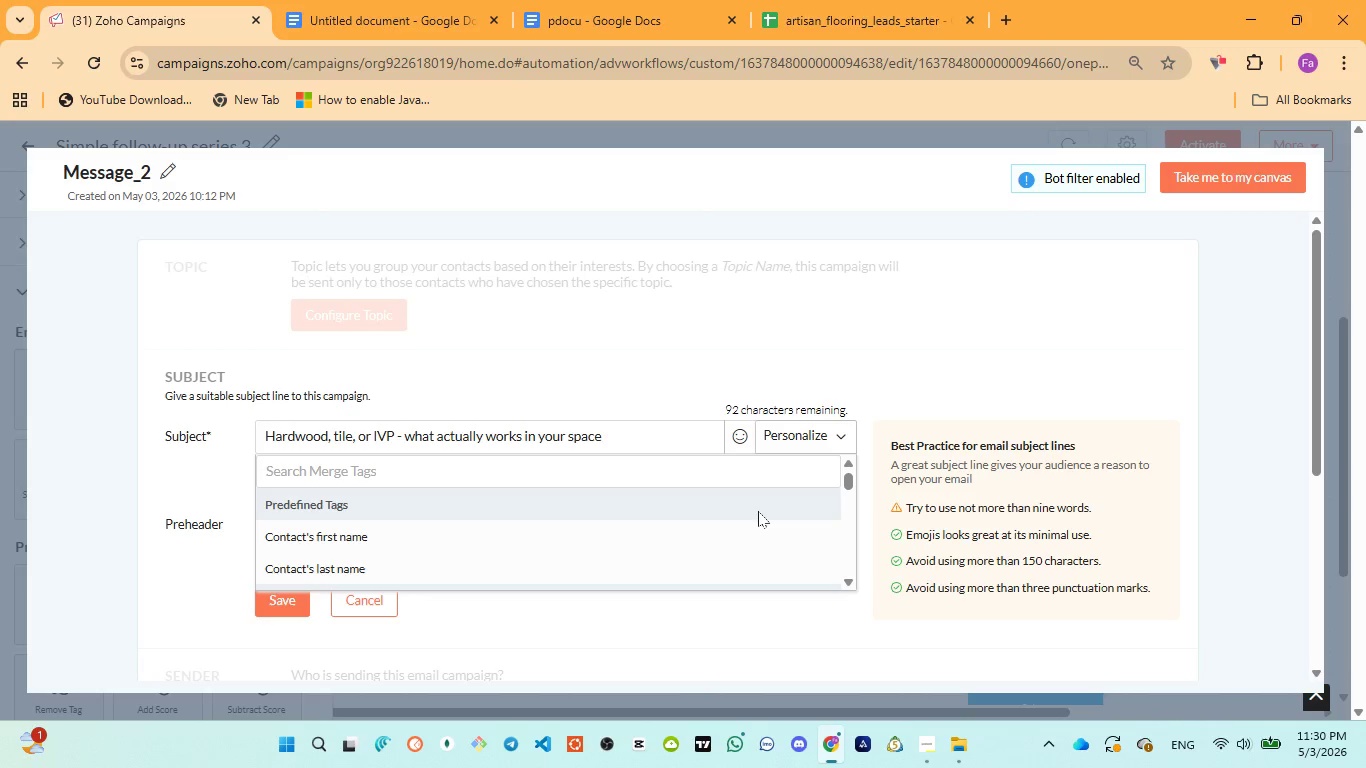 
scroll: coordinate [679, 527], scroll_direction: down, amount: 5.0
 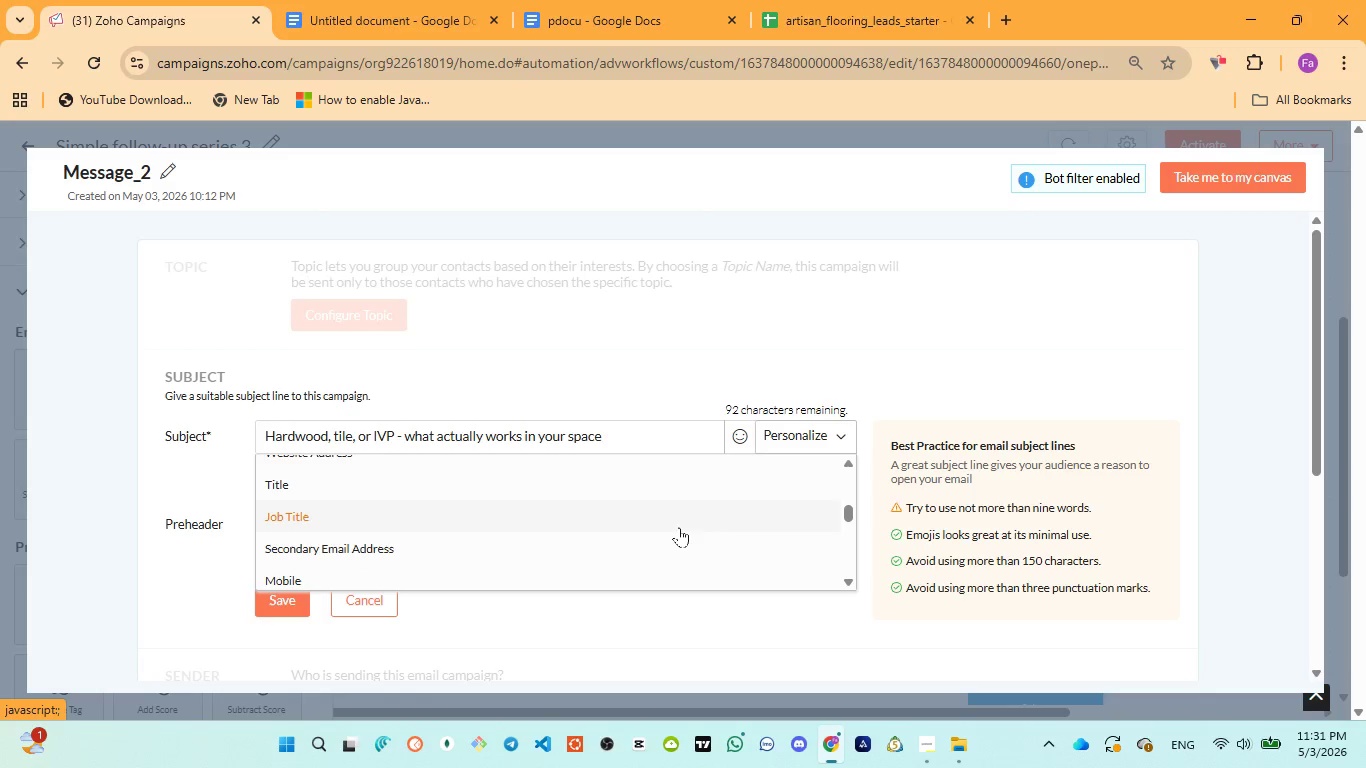 
scroll: coordinate [679, 527], scroll_direction: down, amount: 1.0
 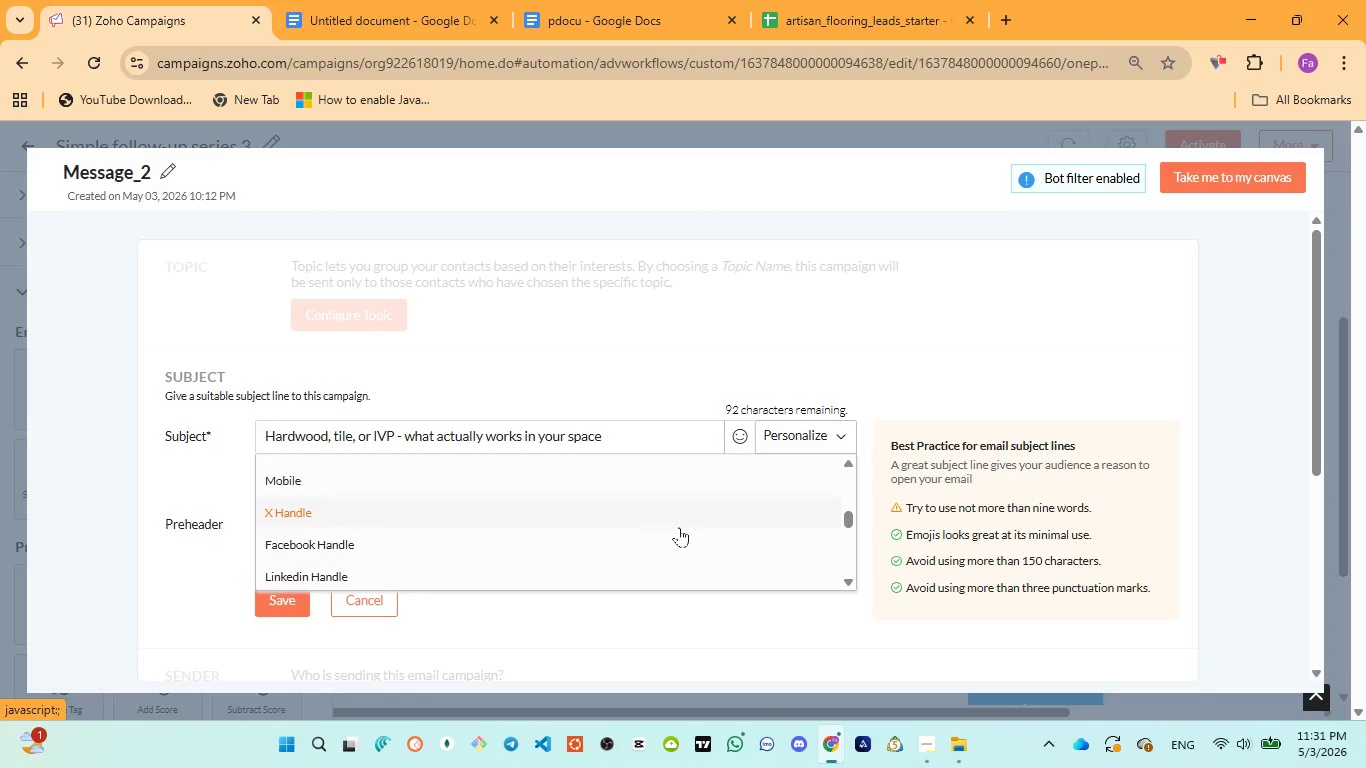 
scroll: coordinate [679, 527], scroll_direction: none, amount: 0.0
 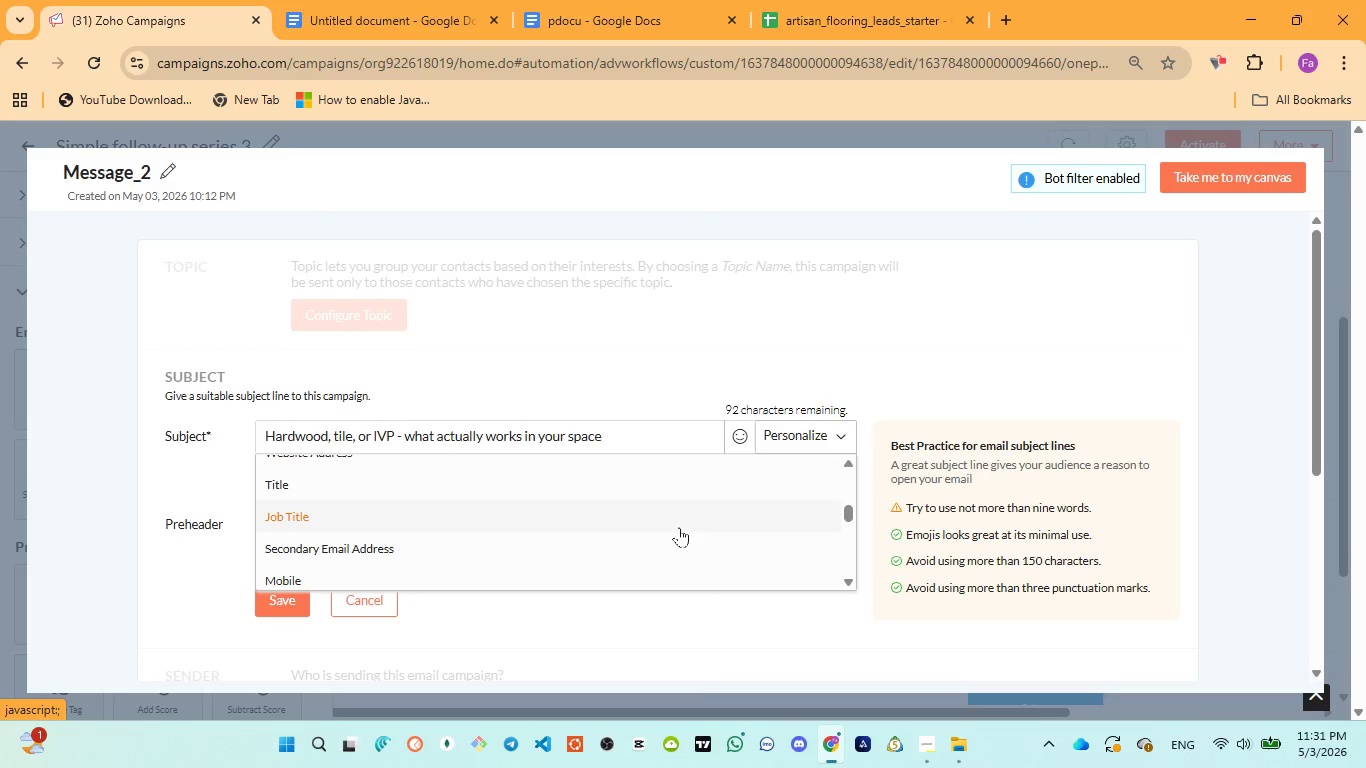 
scroll: coordinate [679, 527], scroll_direction: up, amount: 3.0
 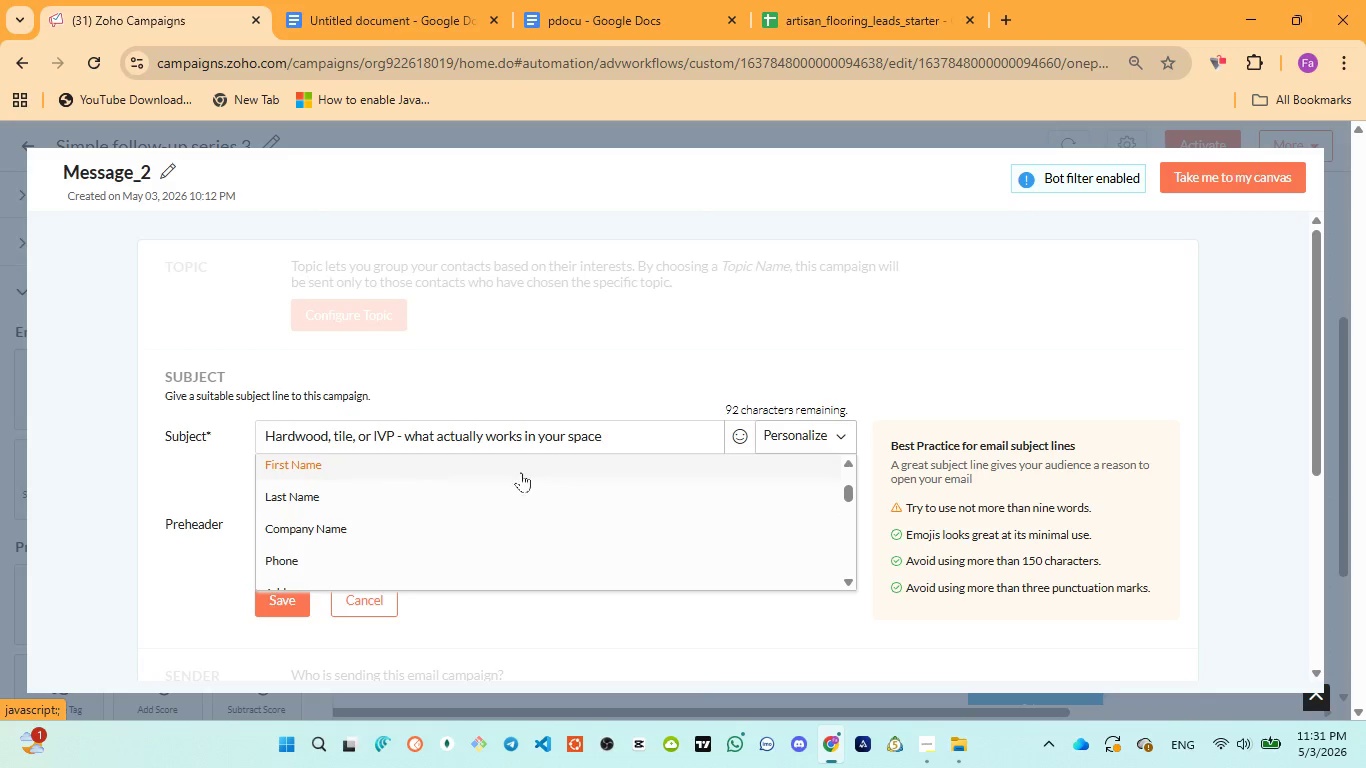 
left_click([513, 466])
 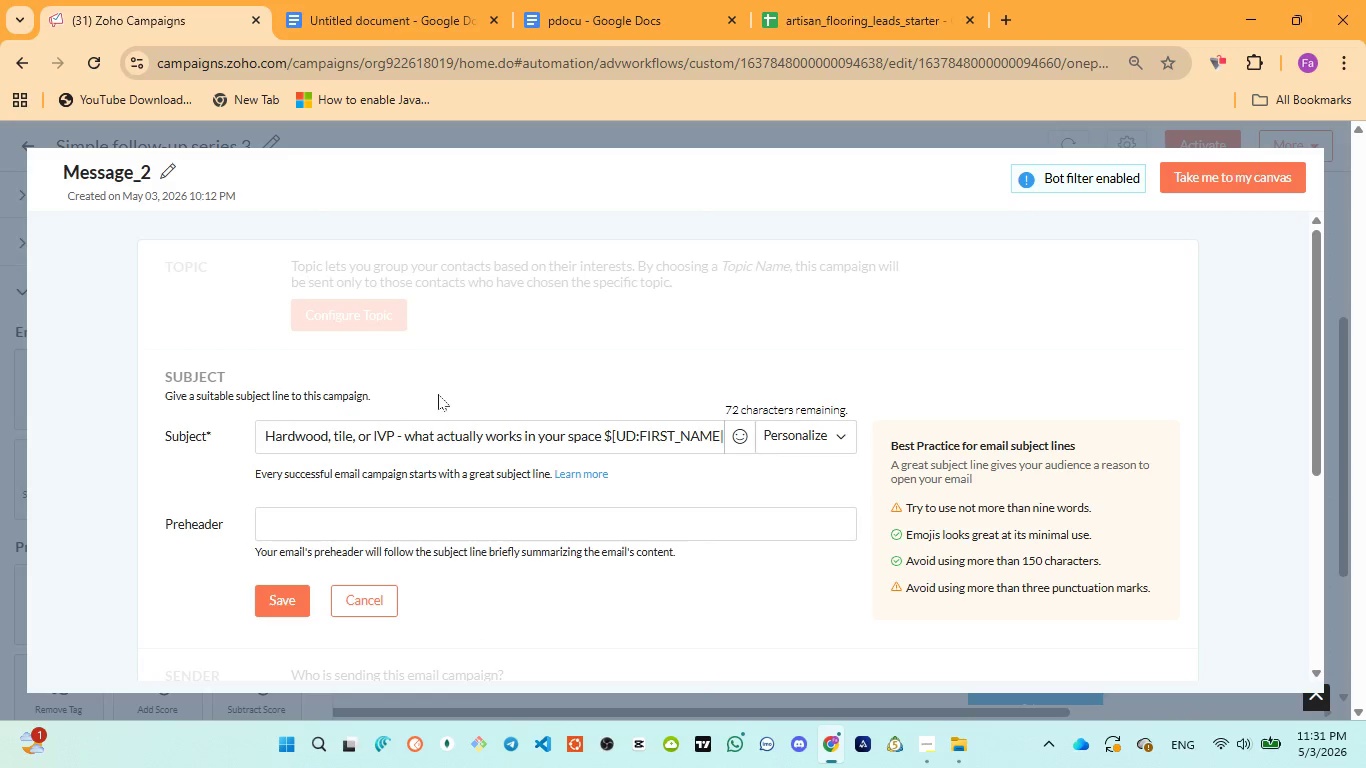 
left_click([432, 434])
 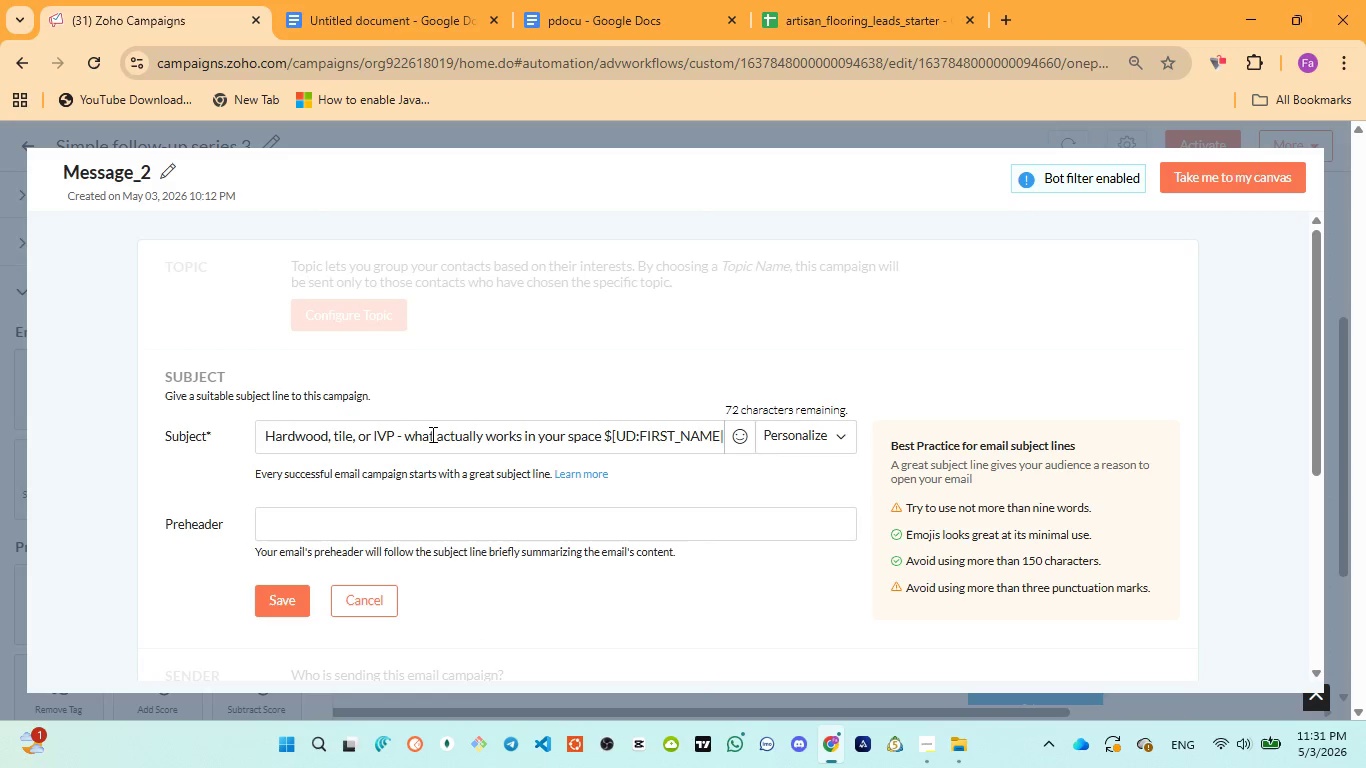 
key(Control+A)
 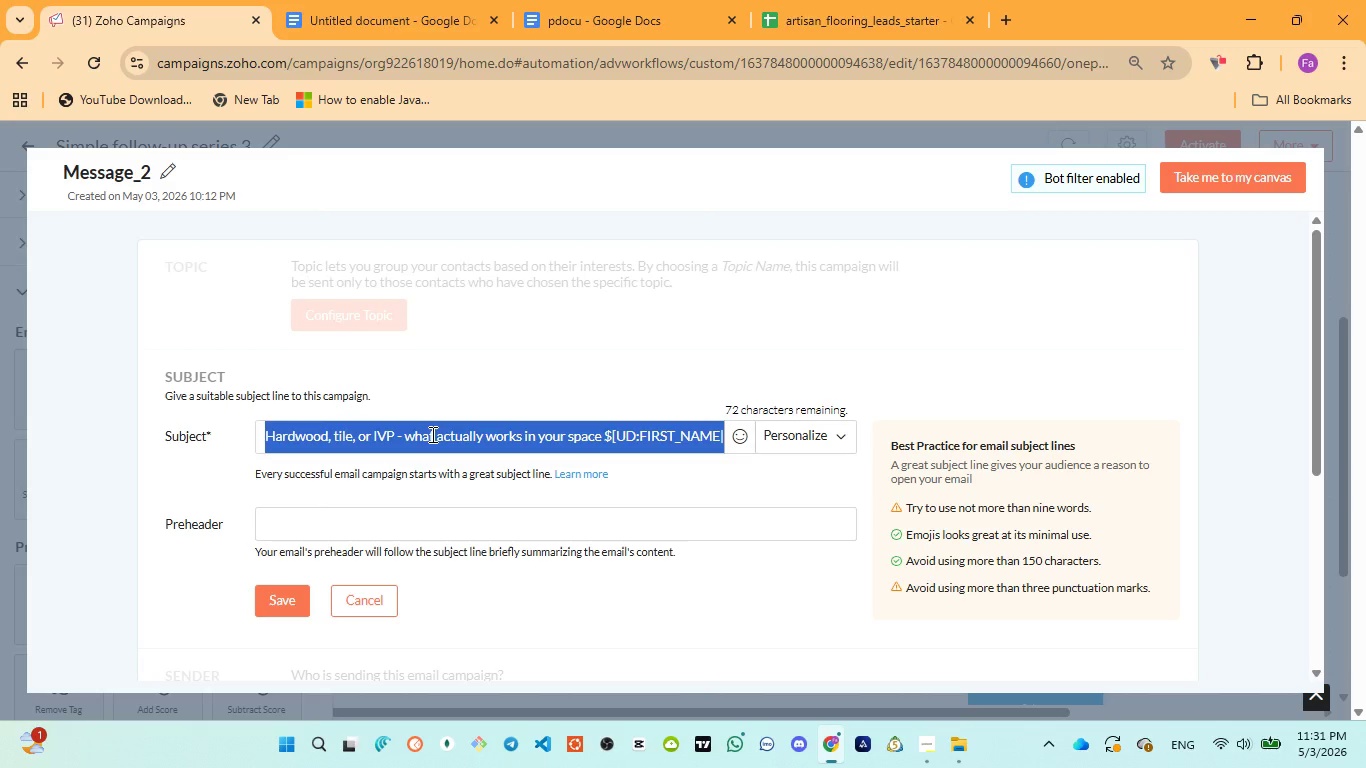 
key(Control+V)
 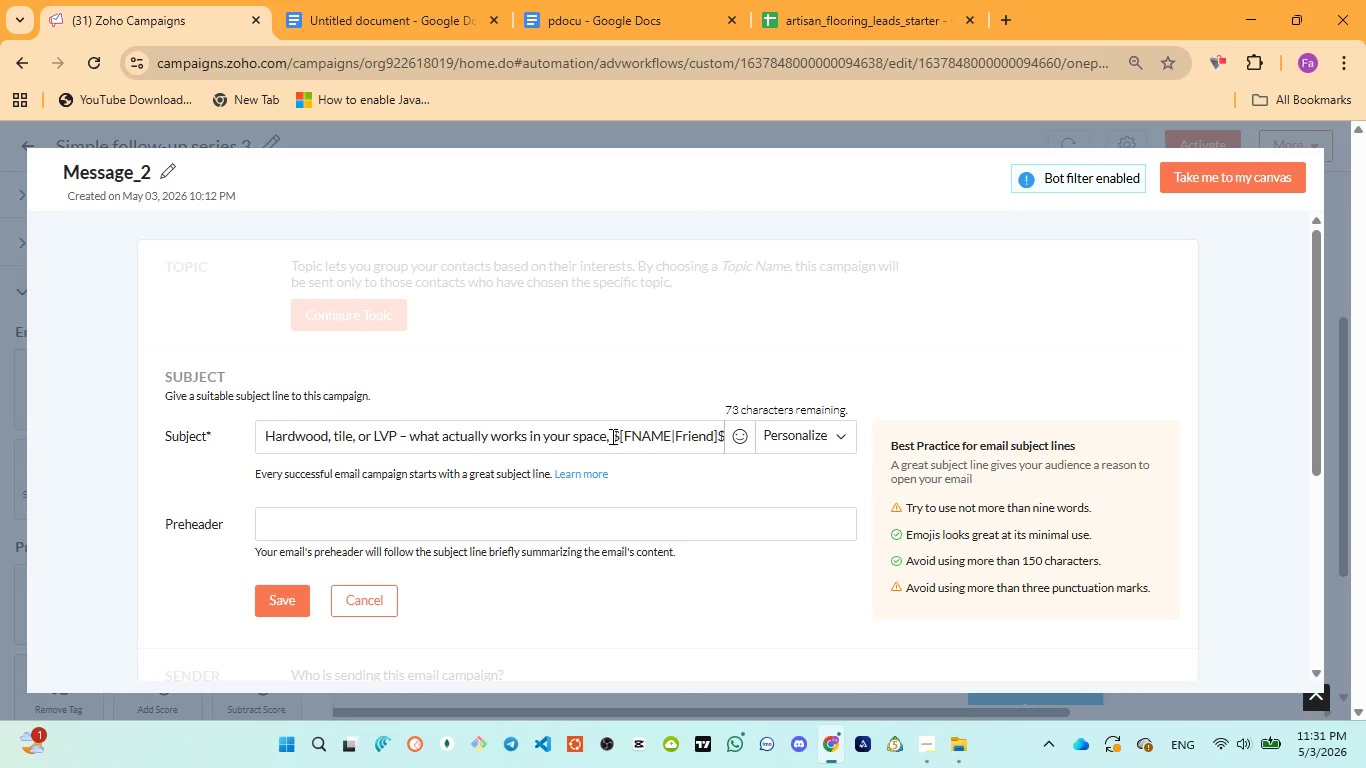 
left_click_drag(start_coordinate=[612, 435], to_coordinate=[726, 413])
 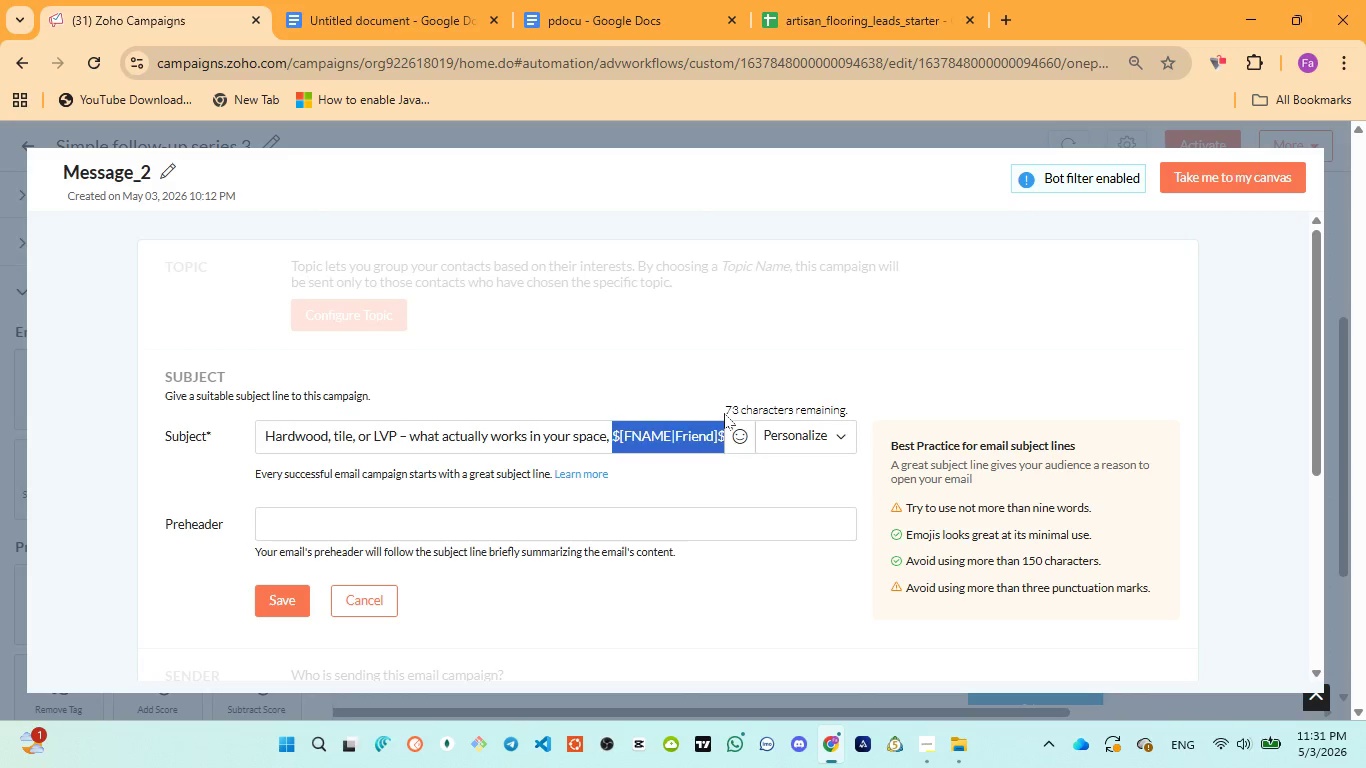 
key(Backspace)
 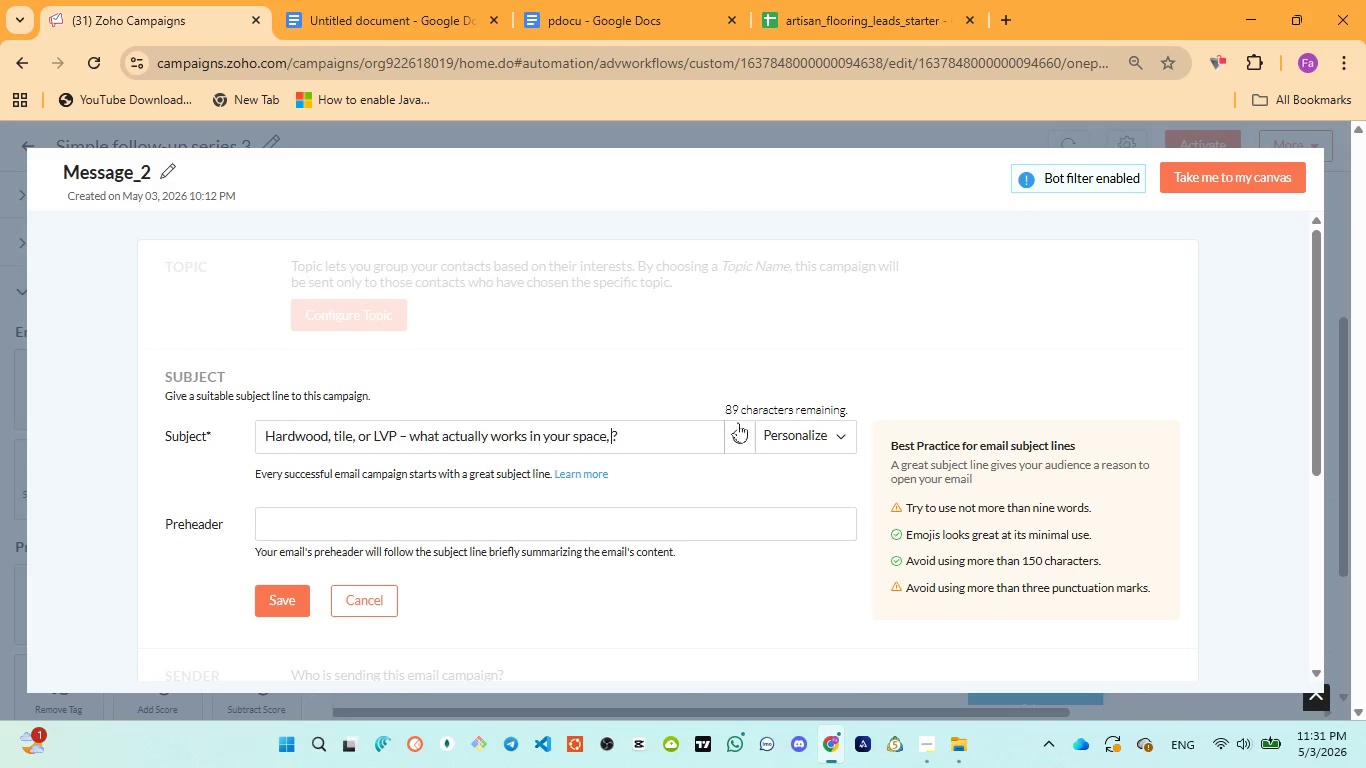 
left_click([773, 427])
 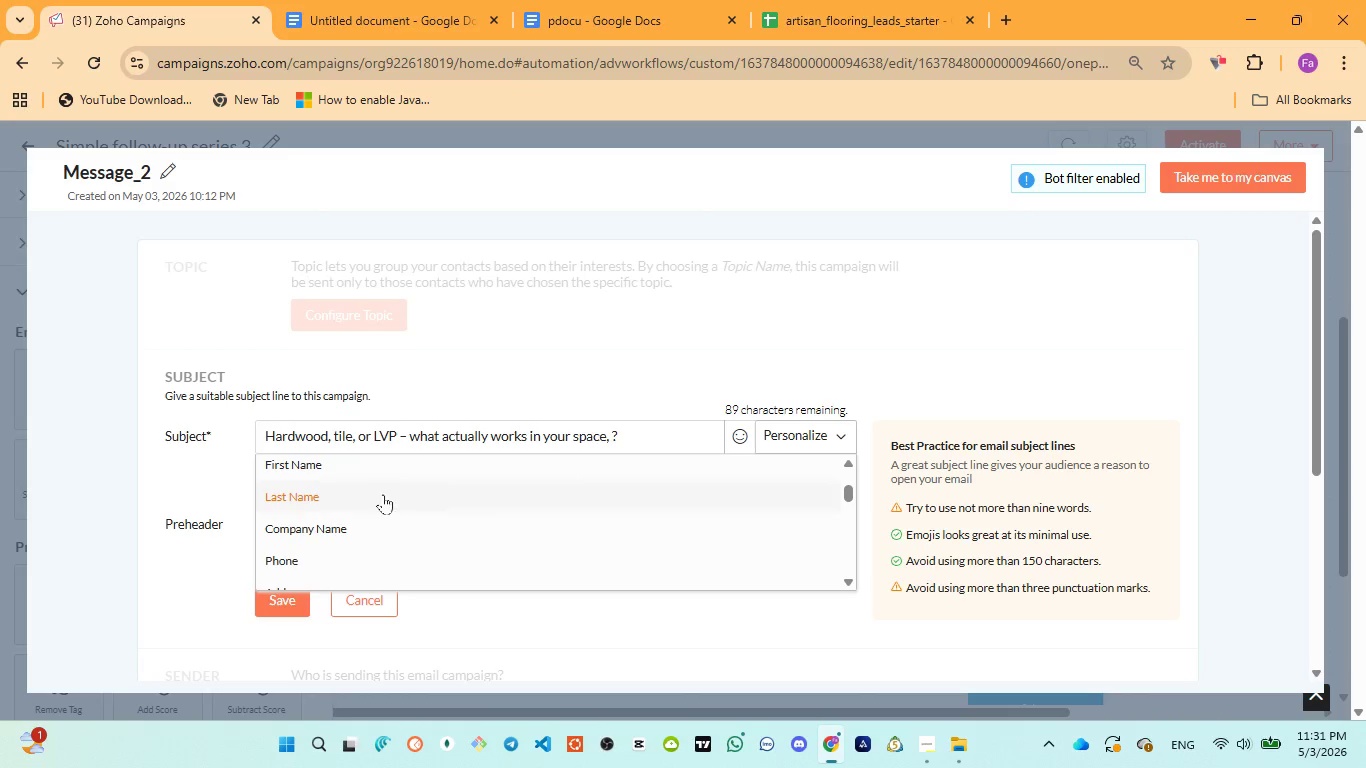 
left_click([380, 467])
 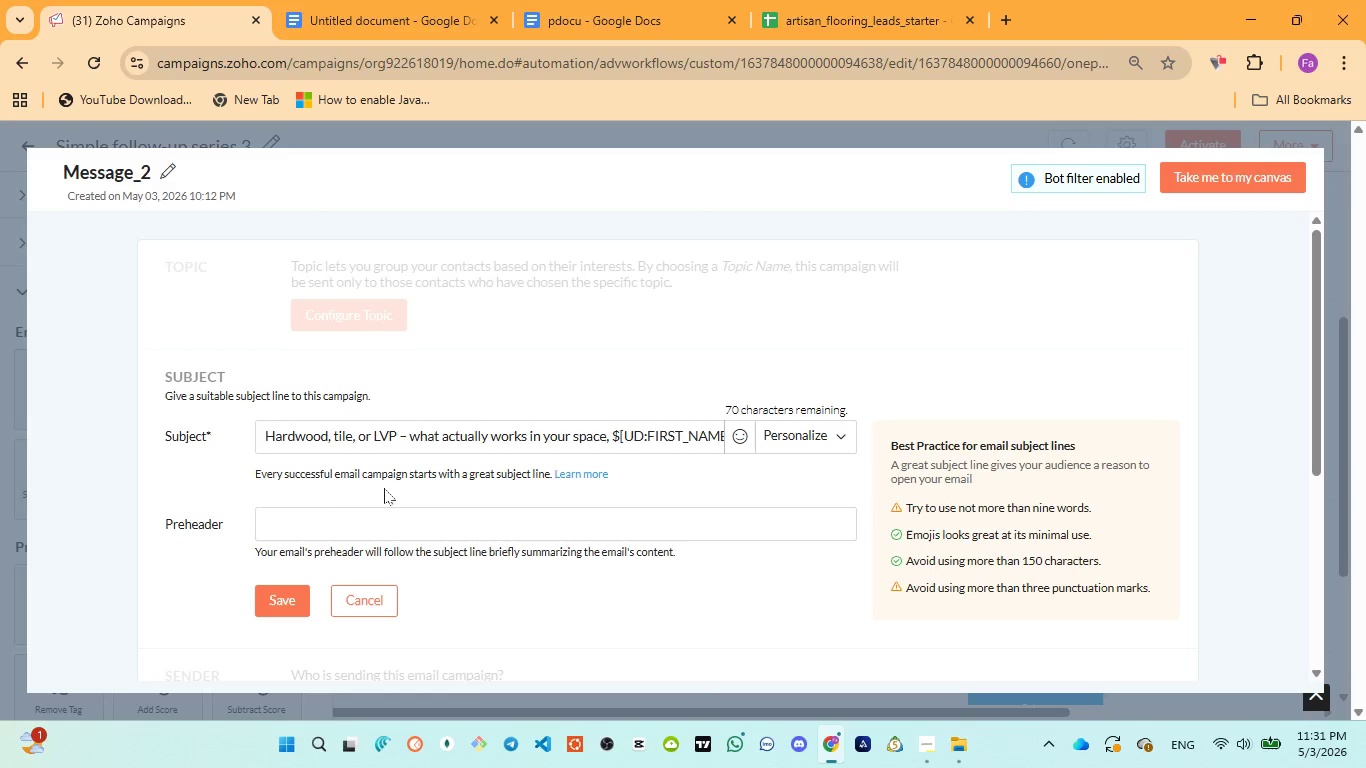 
left_click([369, 527])
 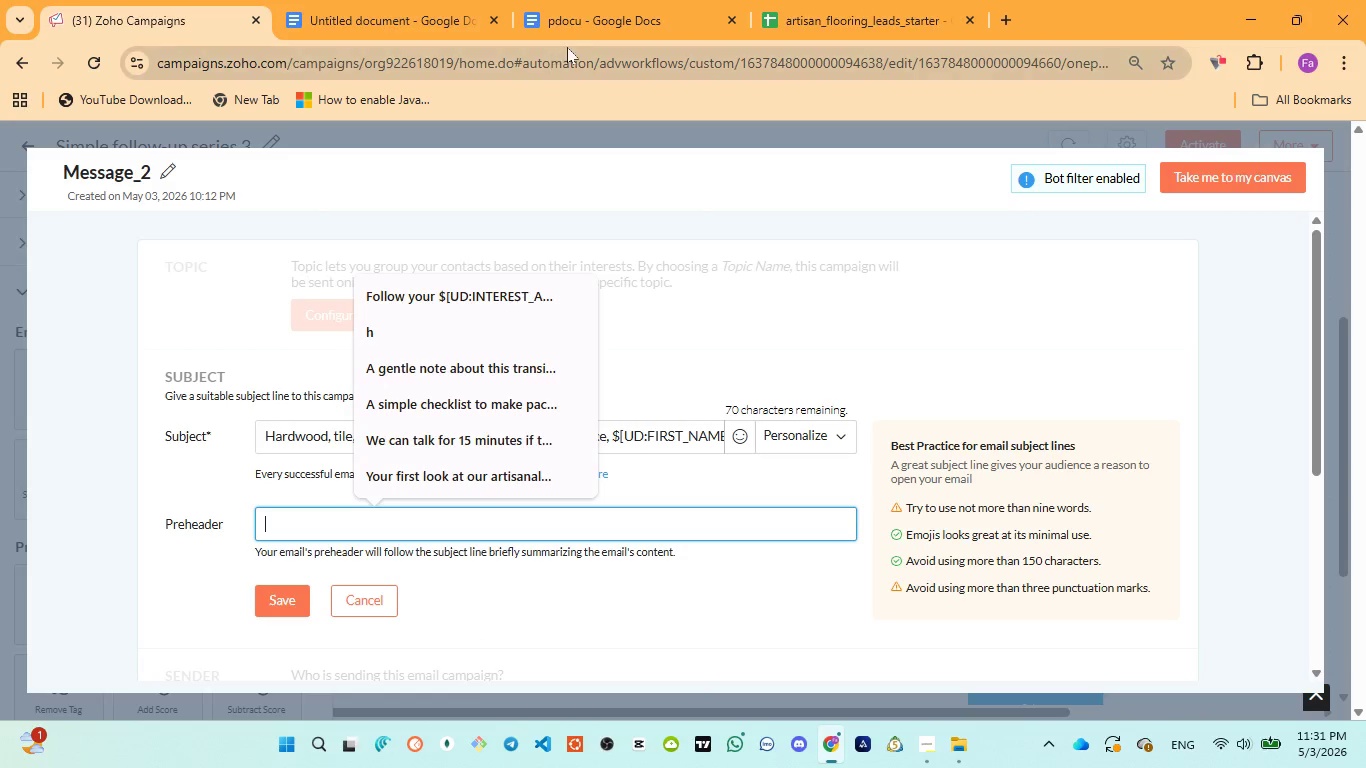 
left_click([575, 26])
 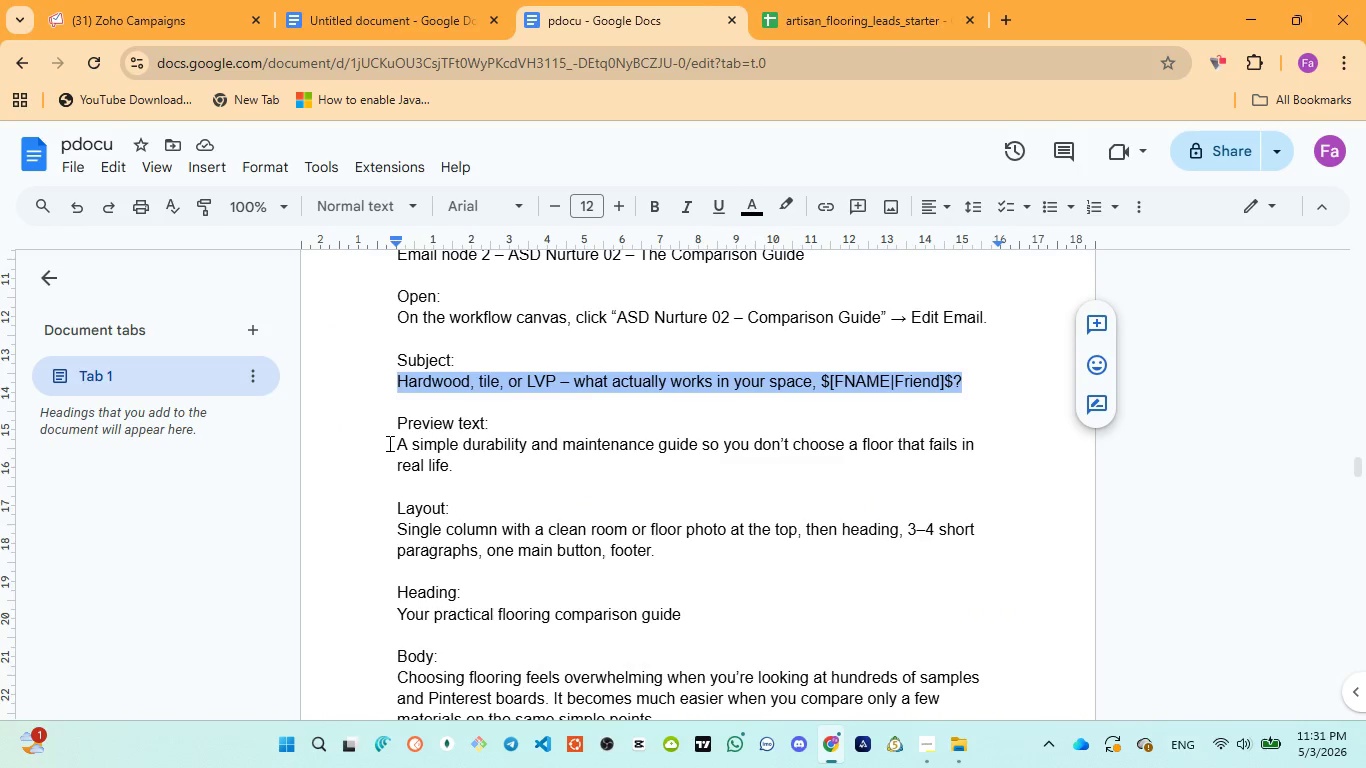 
left_click_drag(start_coordinate=[392, 442], to_coordinate=[454, 463])
 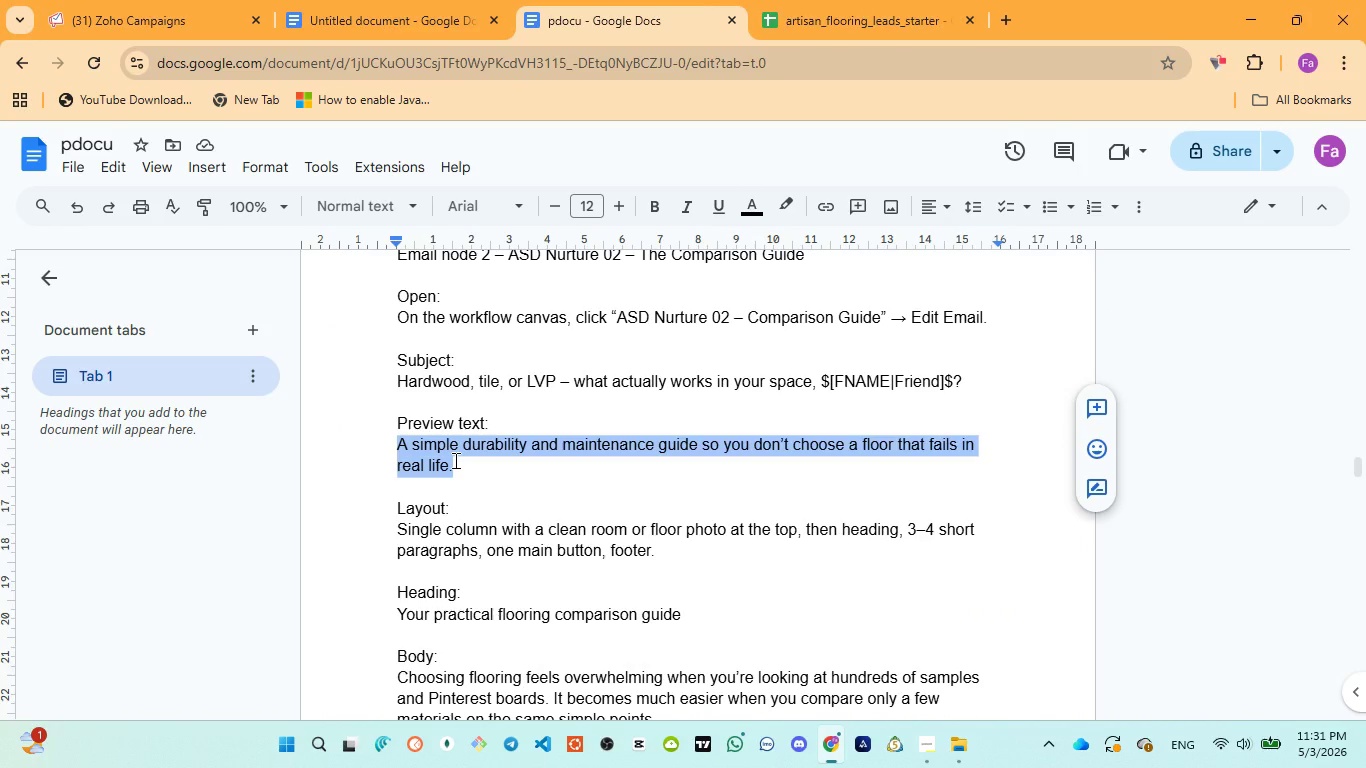 
key(Control+C)
 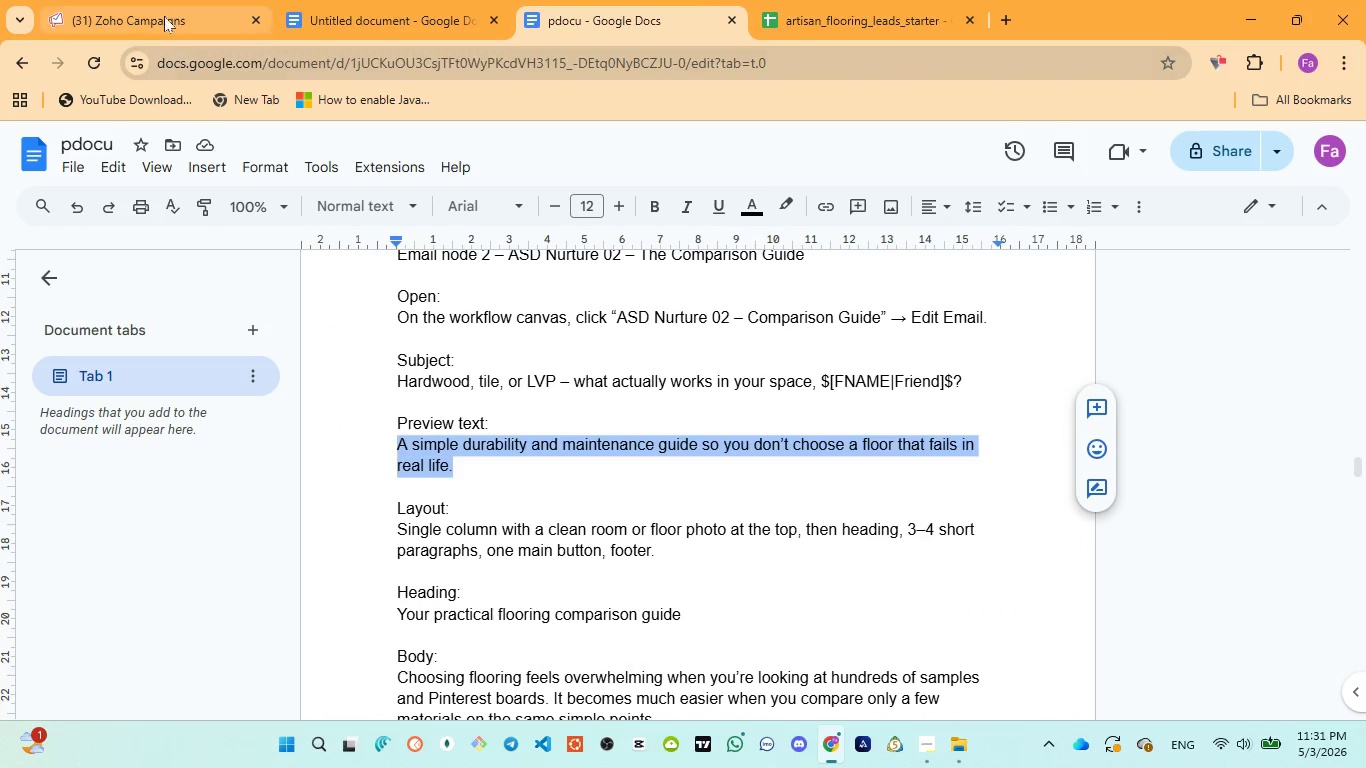 
left_click([162, 14])
 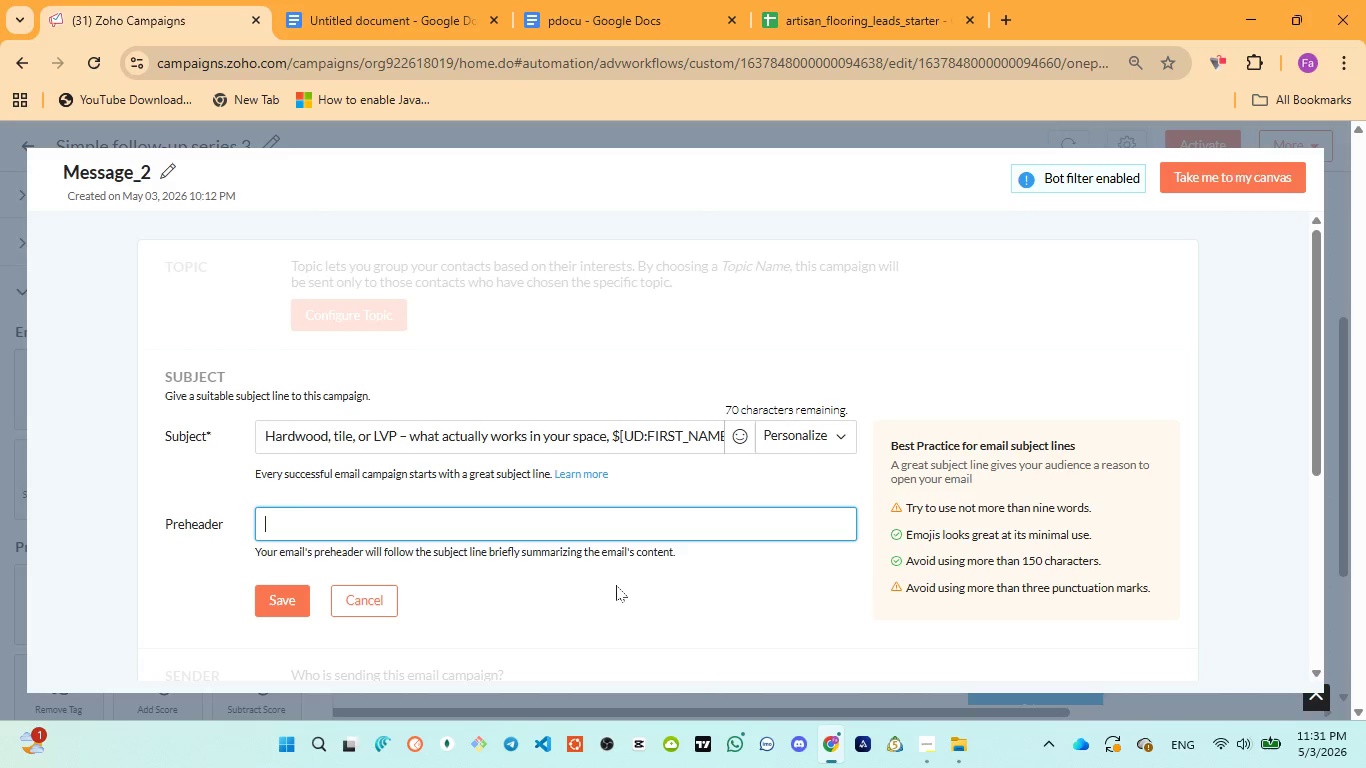 
type(A simple durability )
 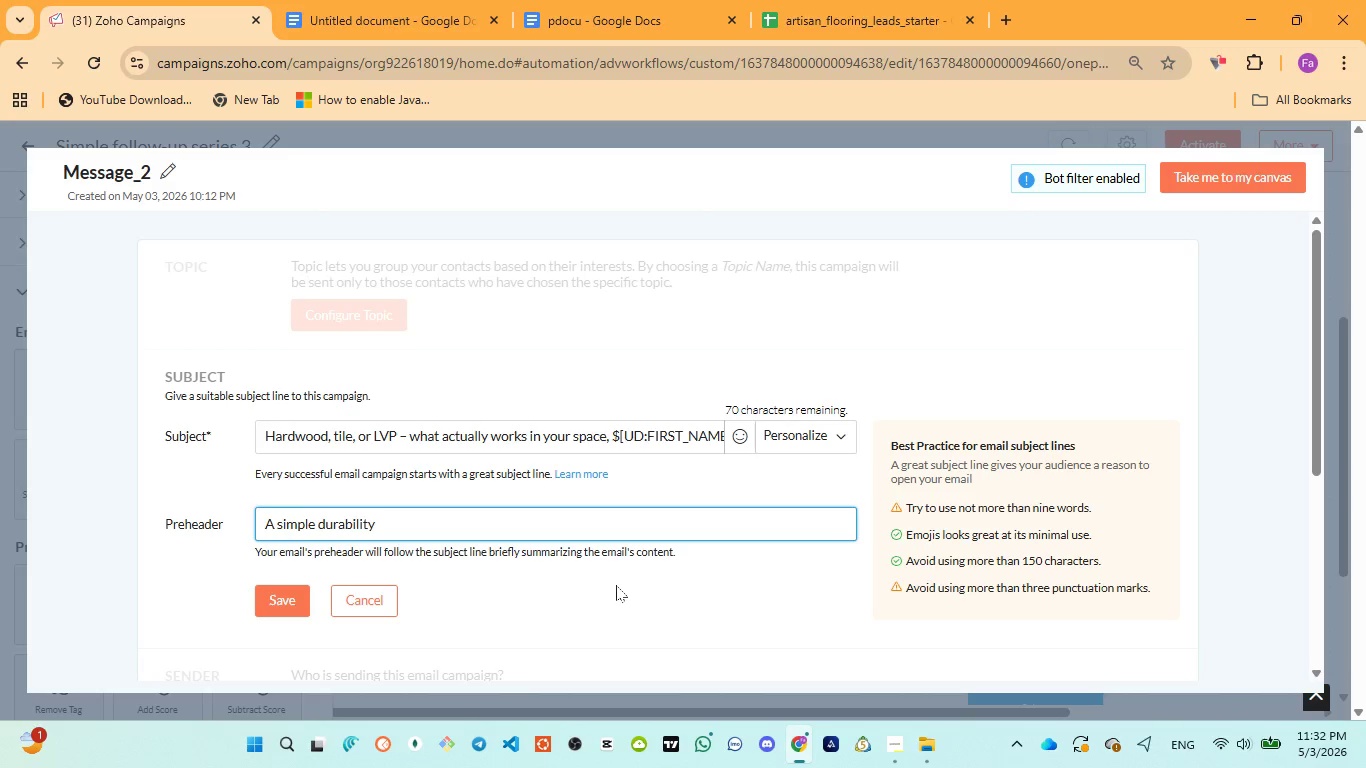 
wait(17.45)
 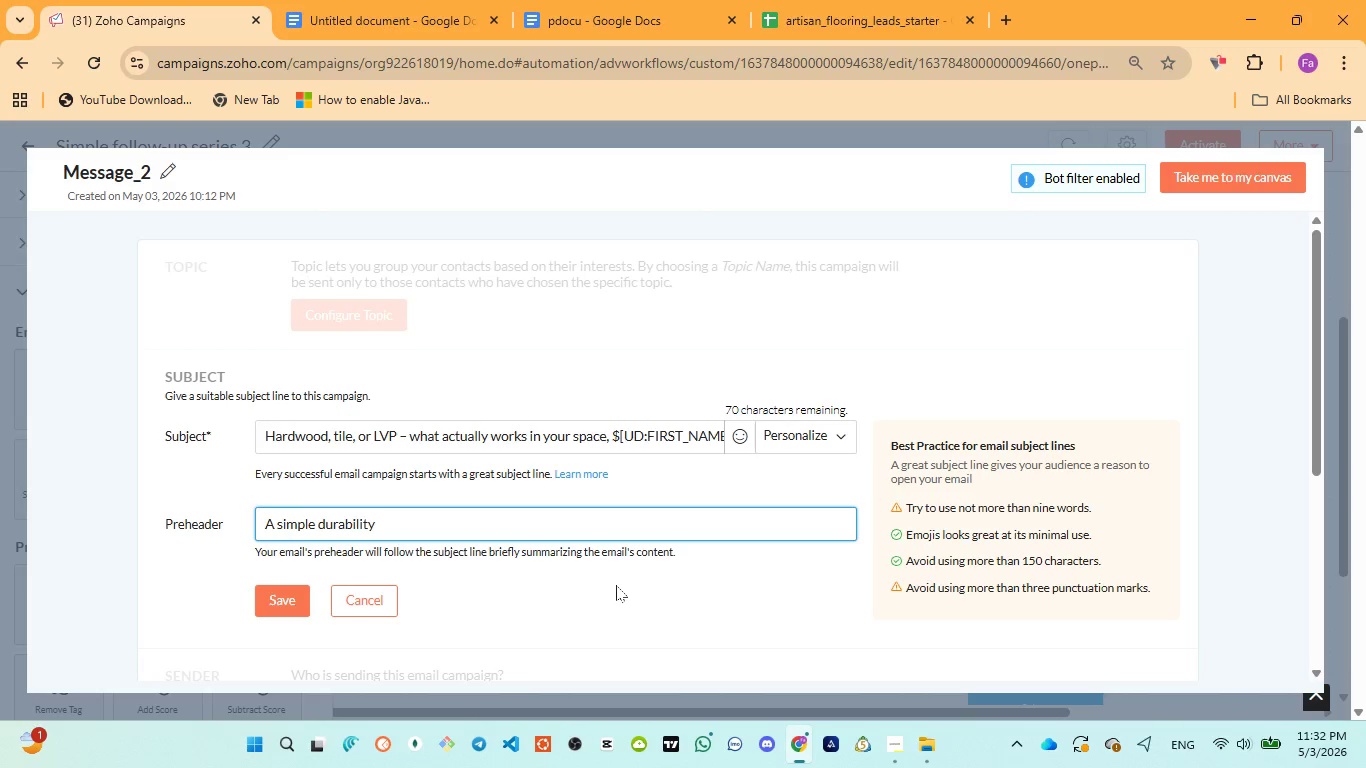 
left_click([579, 37])
 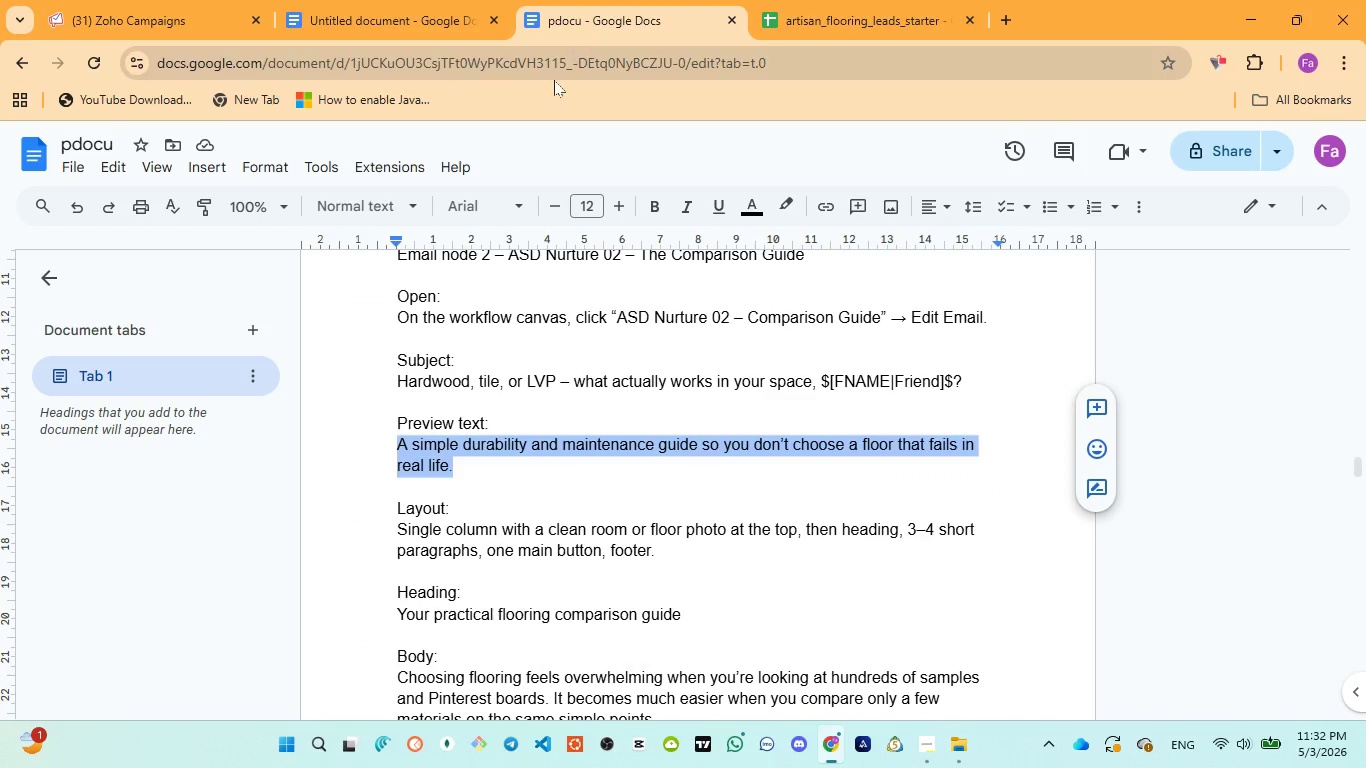 
mouse_move([447, 196])
 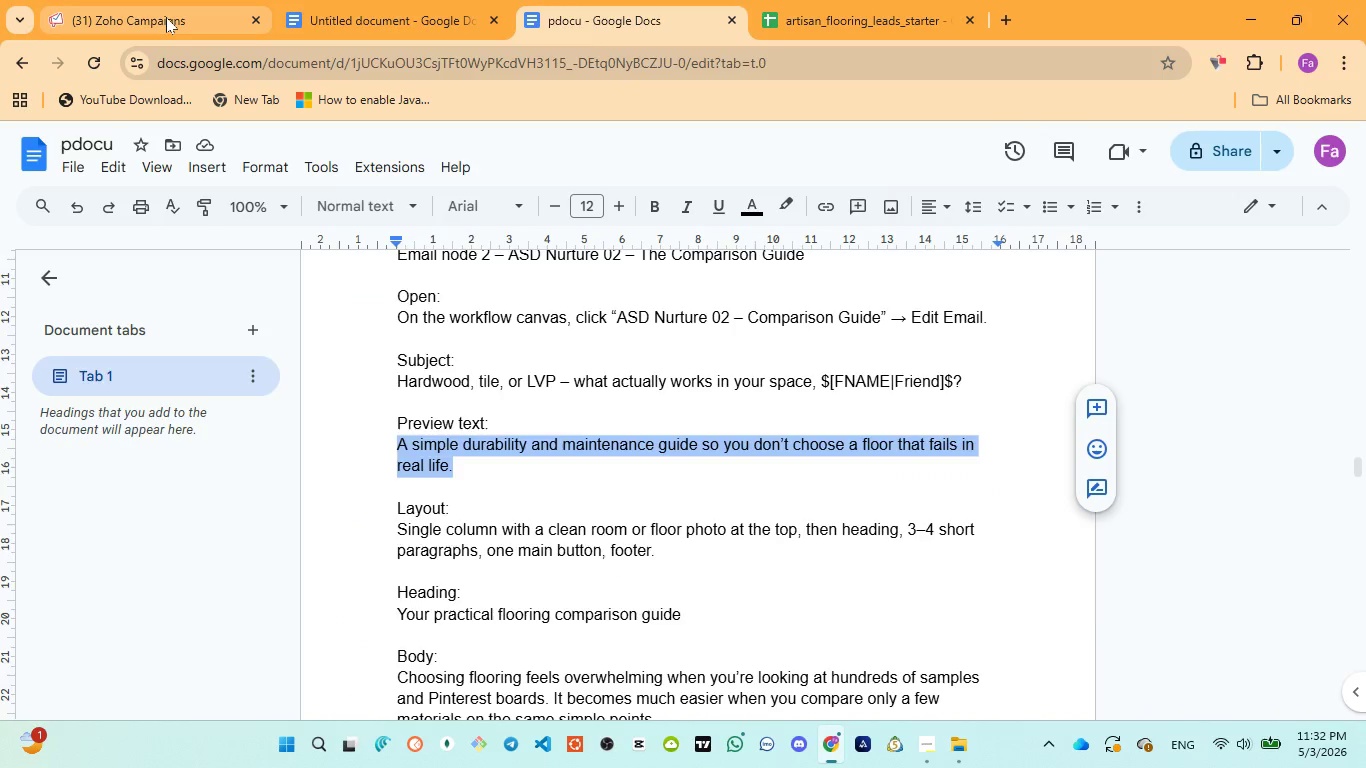 
left_click([166, 17])
 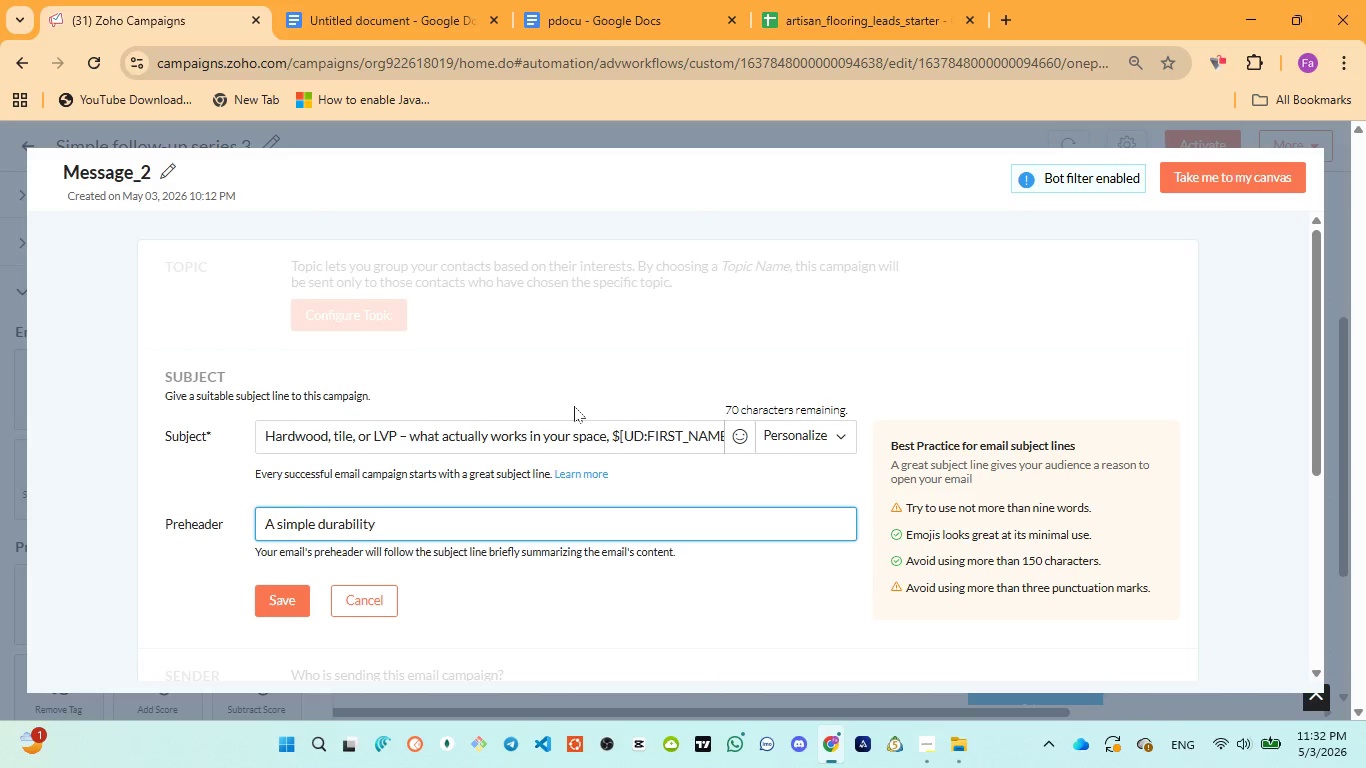 
type(and maintenance guide )
 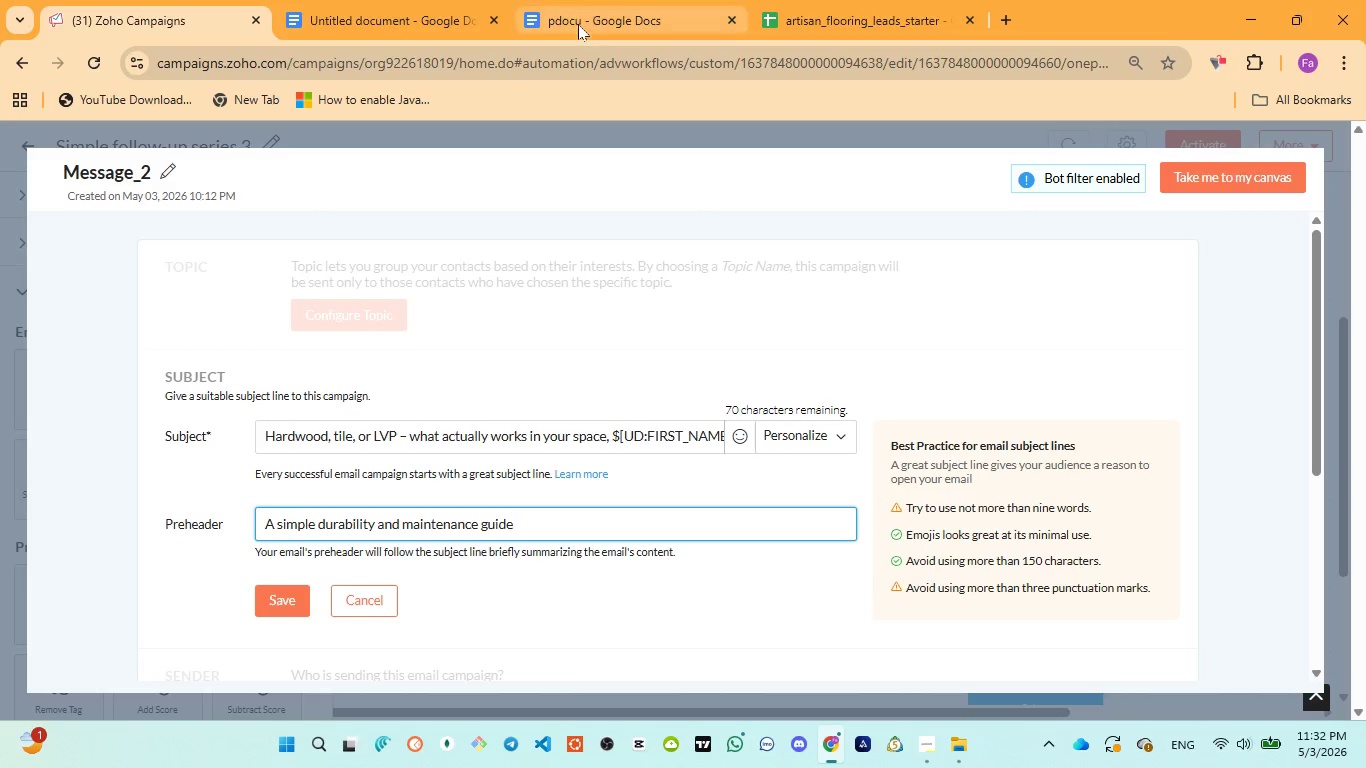 
left_click([577, 21])
 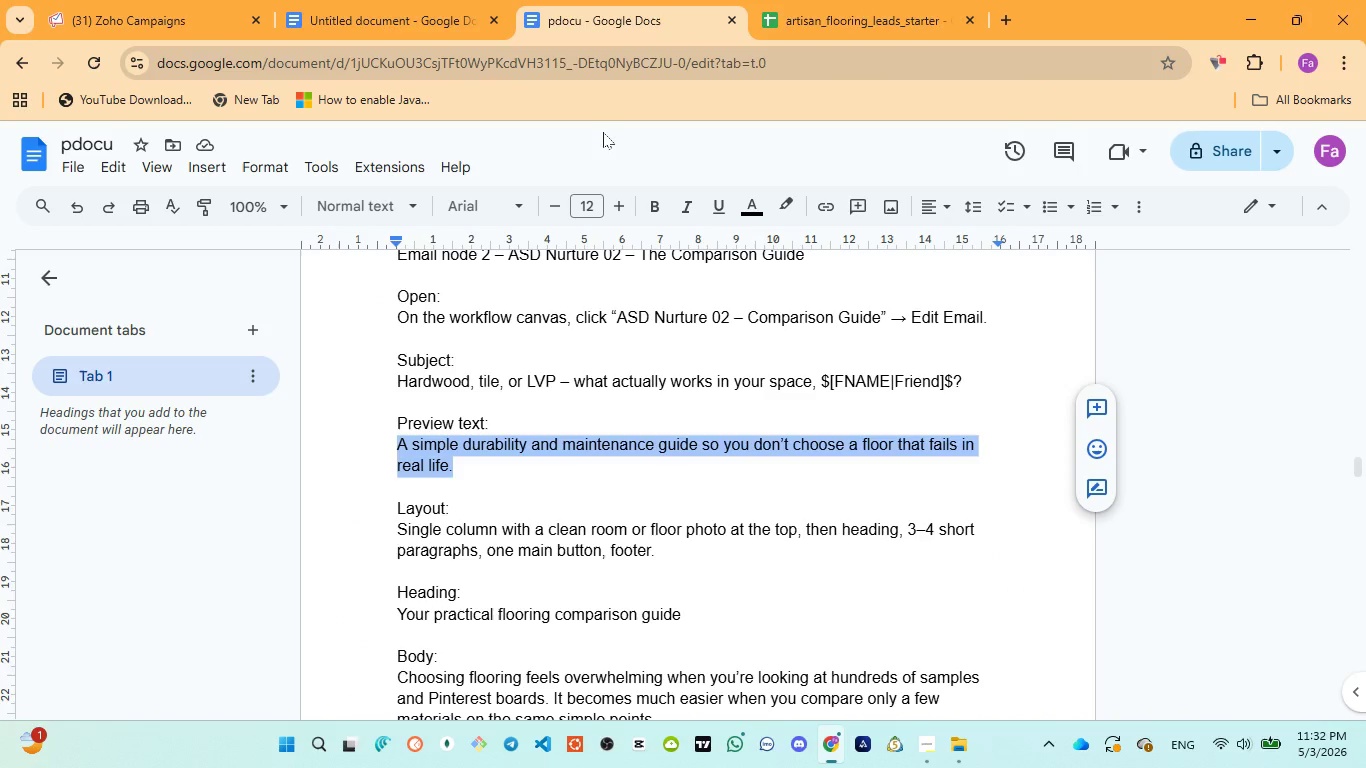 
mouse_move([599, 220])
 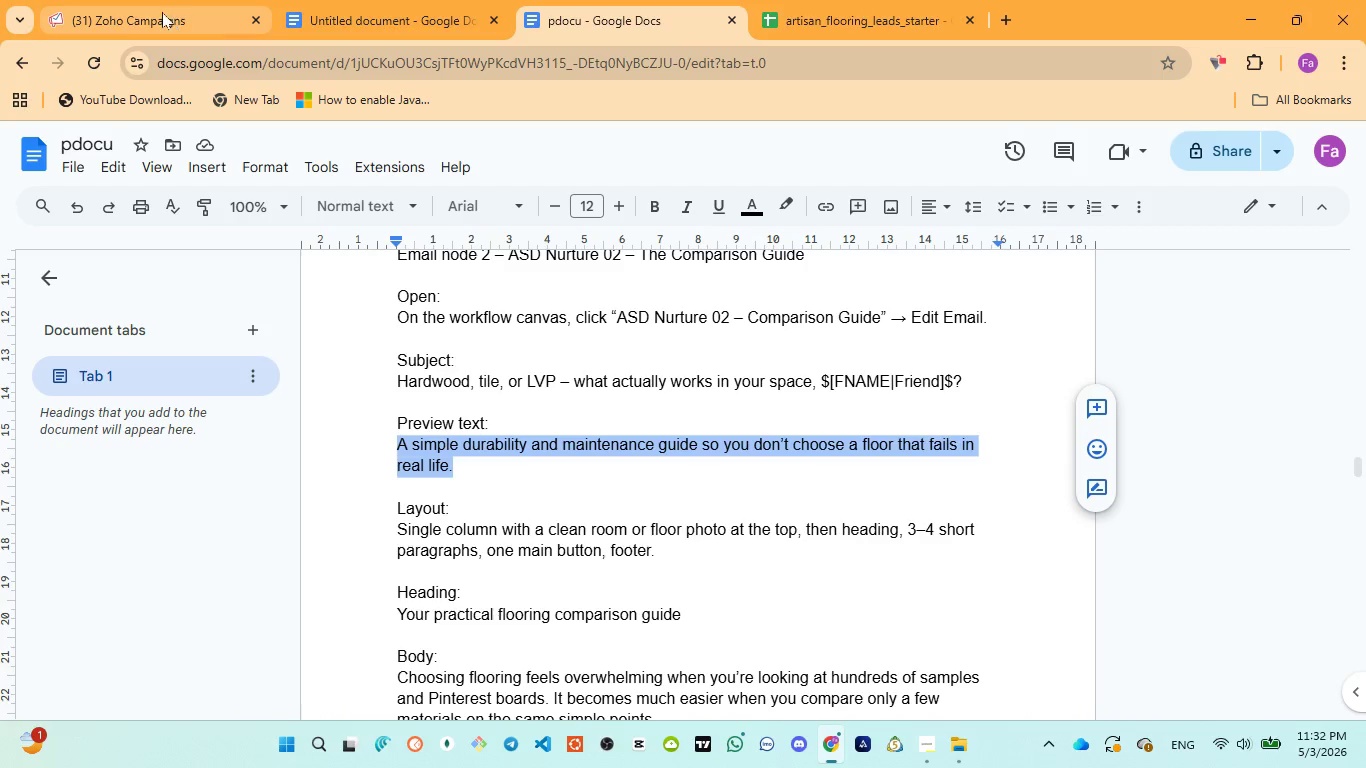 
left_click([162, 12])
 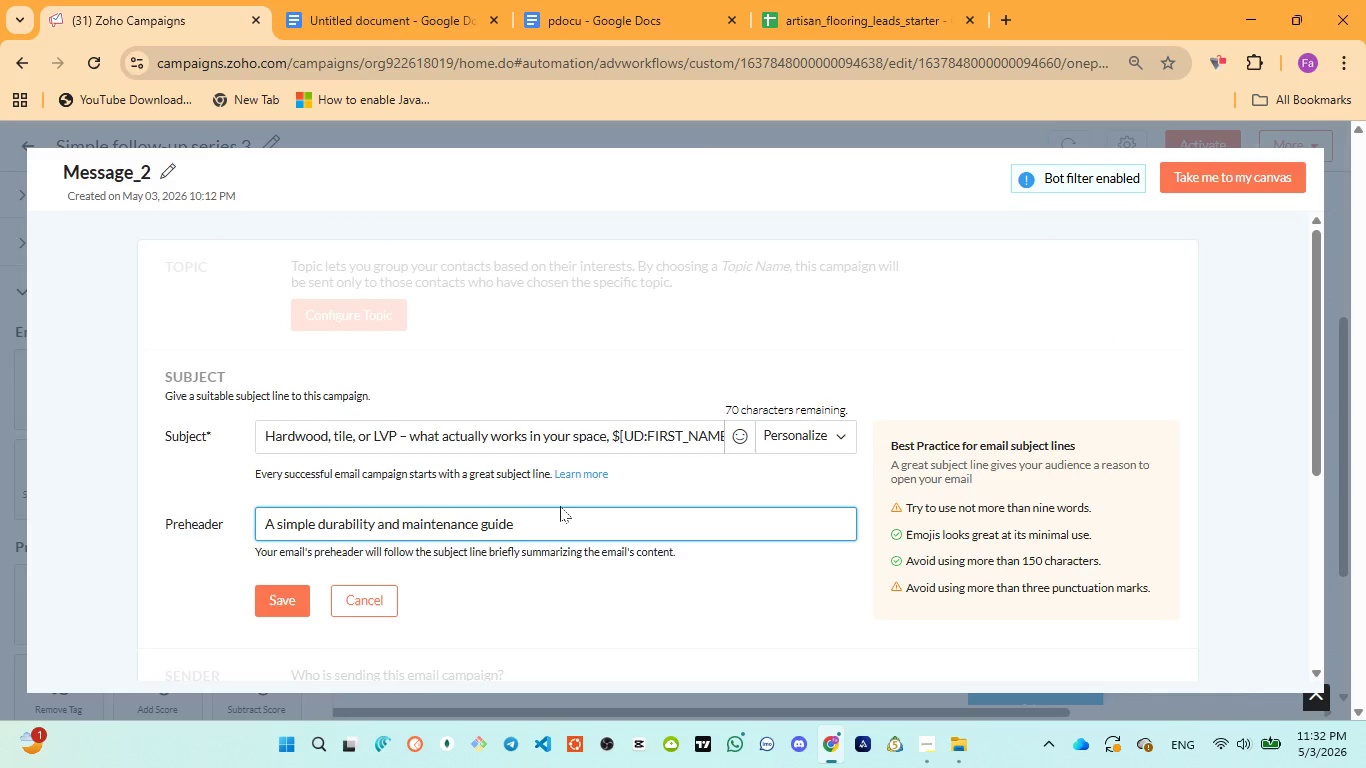 
type(so you don't choose )
 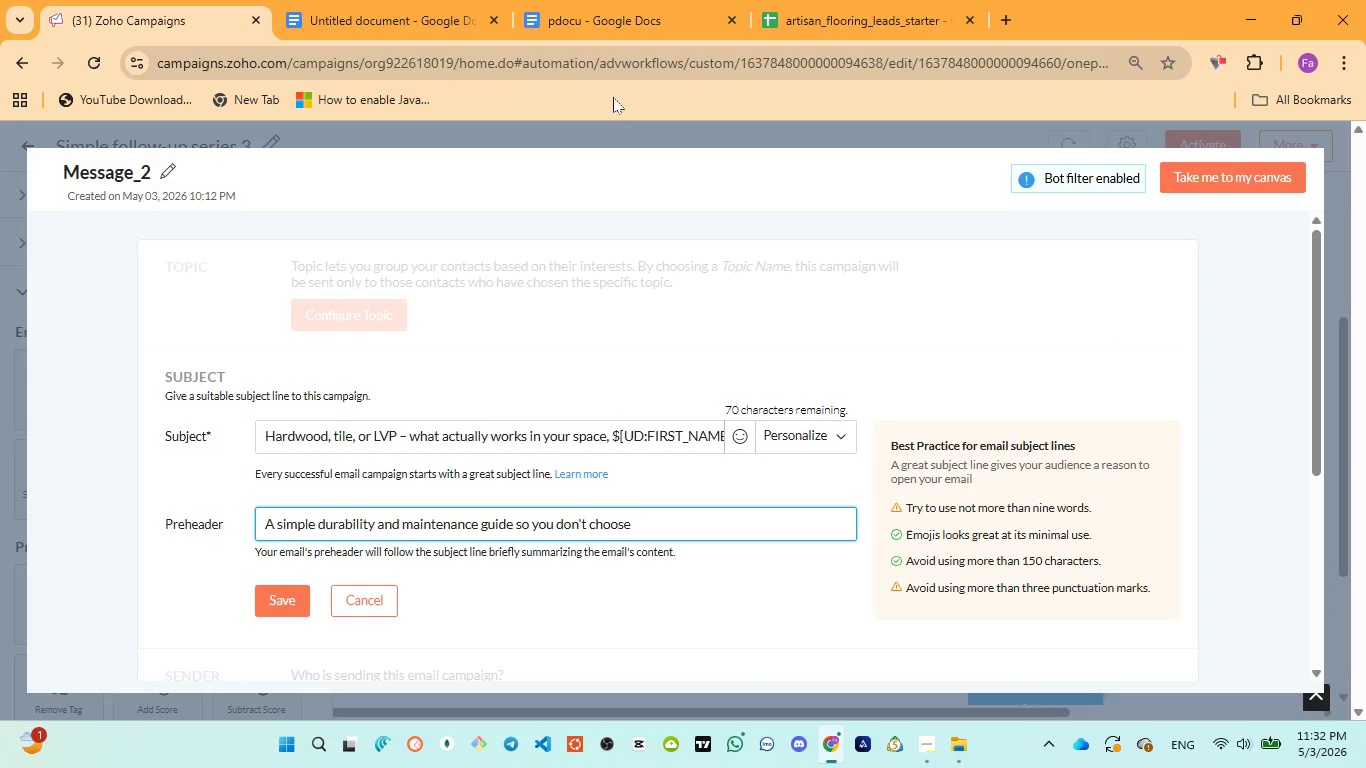 
left_click([586, 3])
 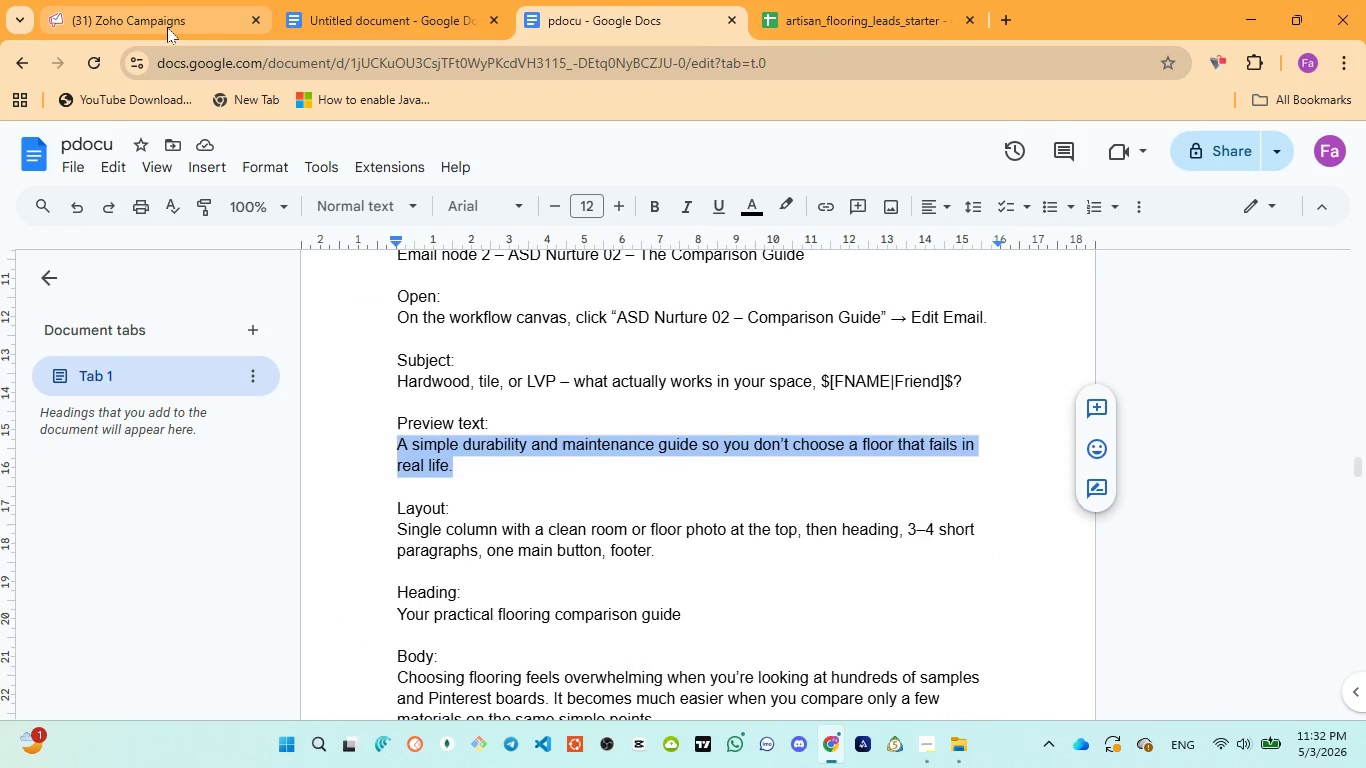 
wait(5.62)
 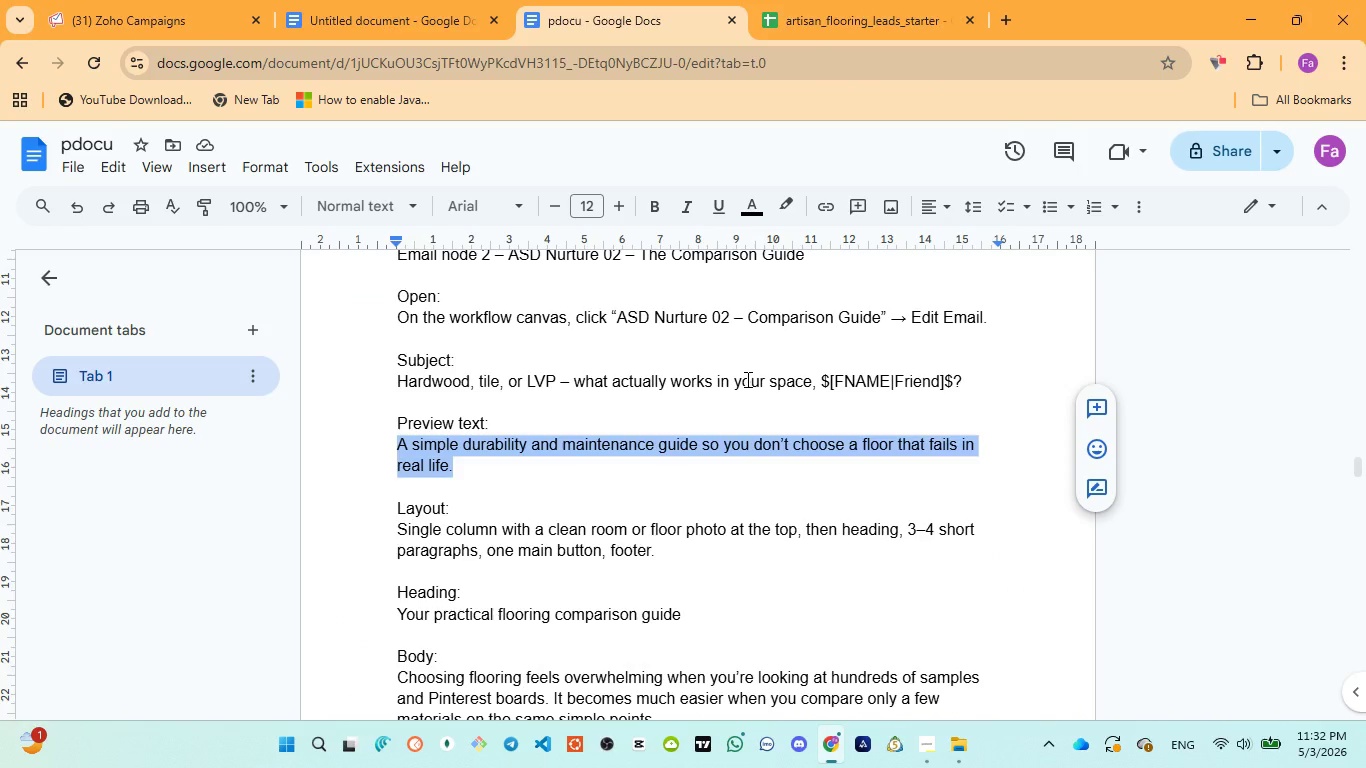 
left_click([167, 27])
 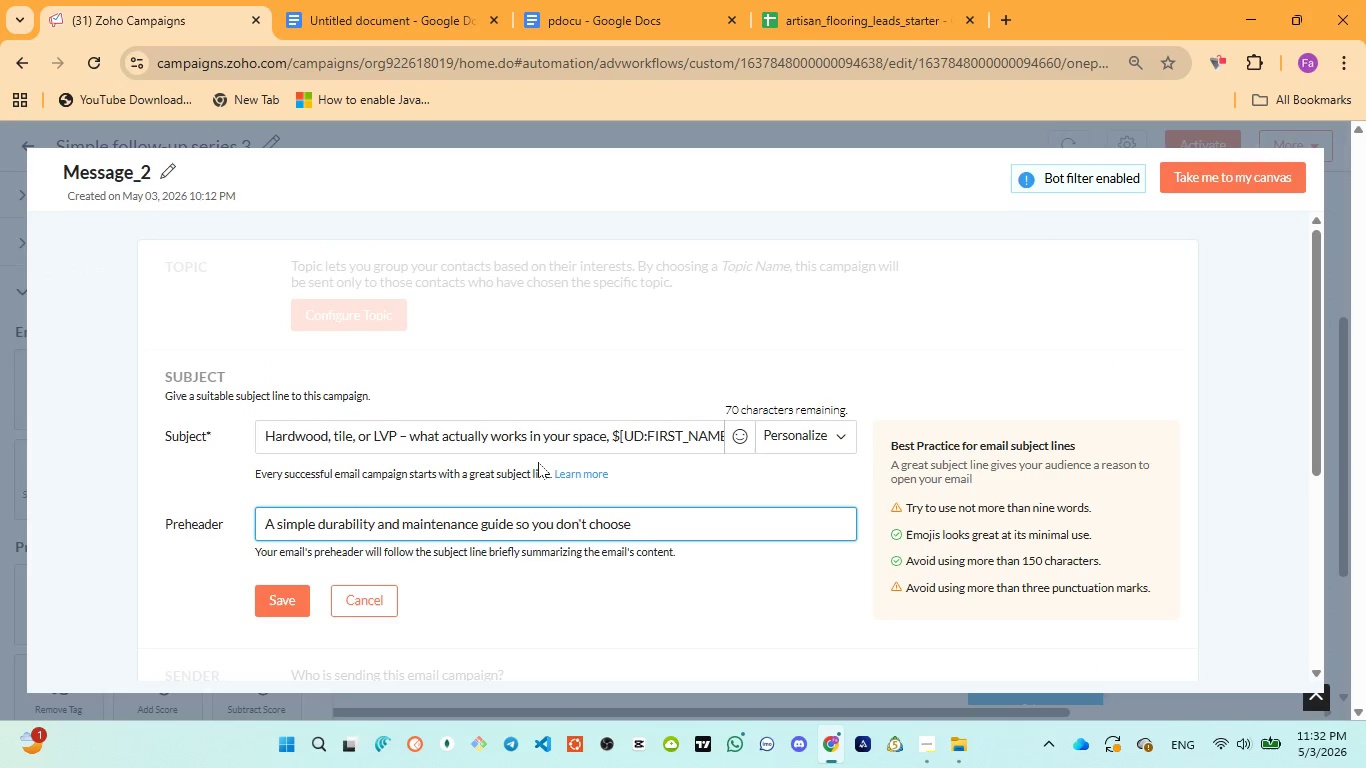 
type(a floor that fails )
 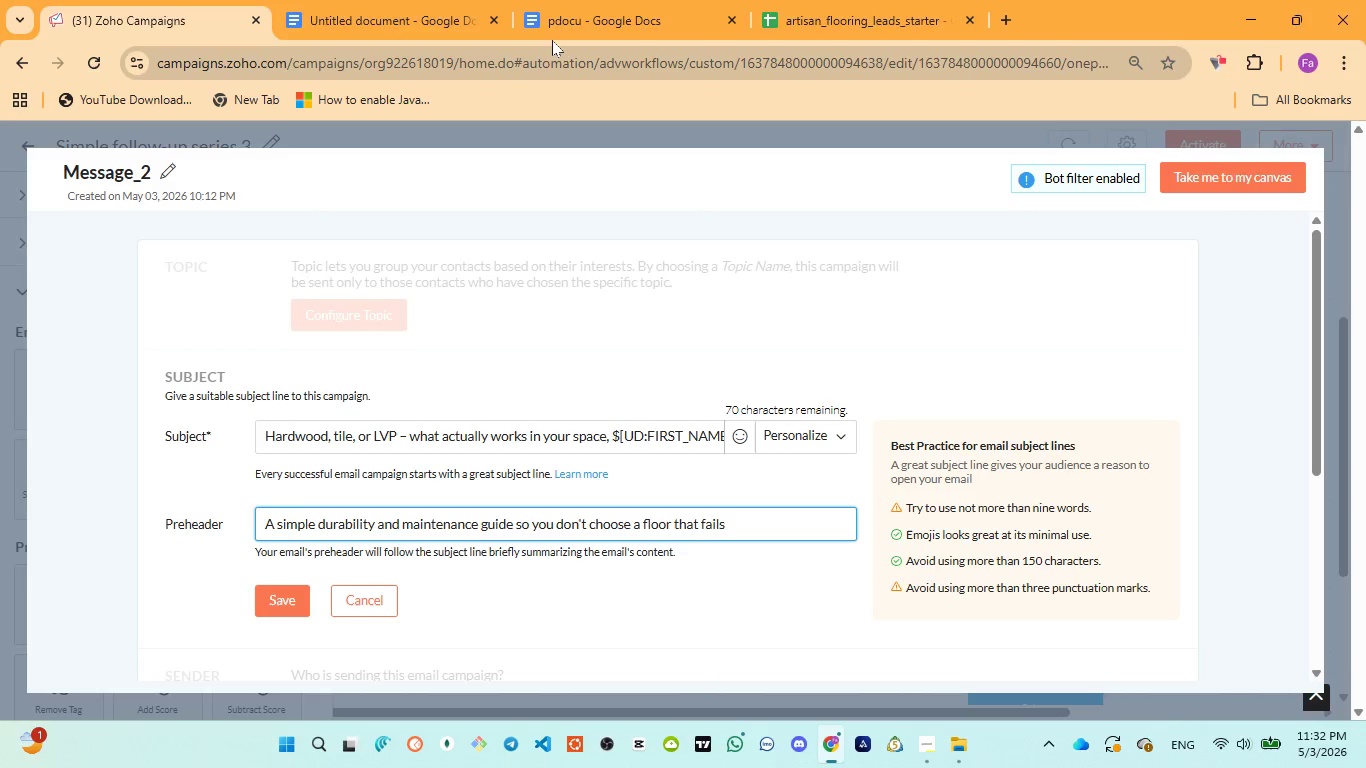 
left_click([552, 34])
 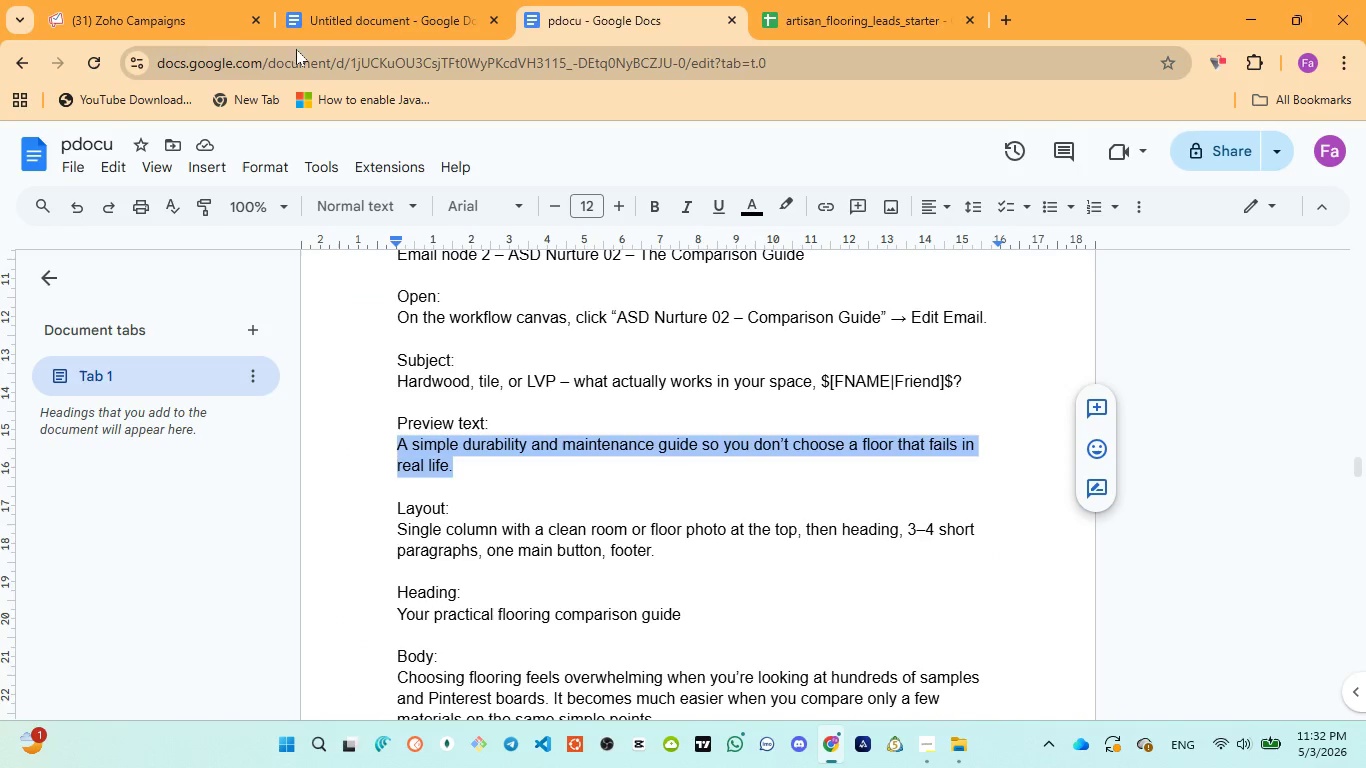 
left_click([195, 21])
 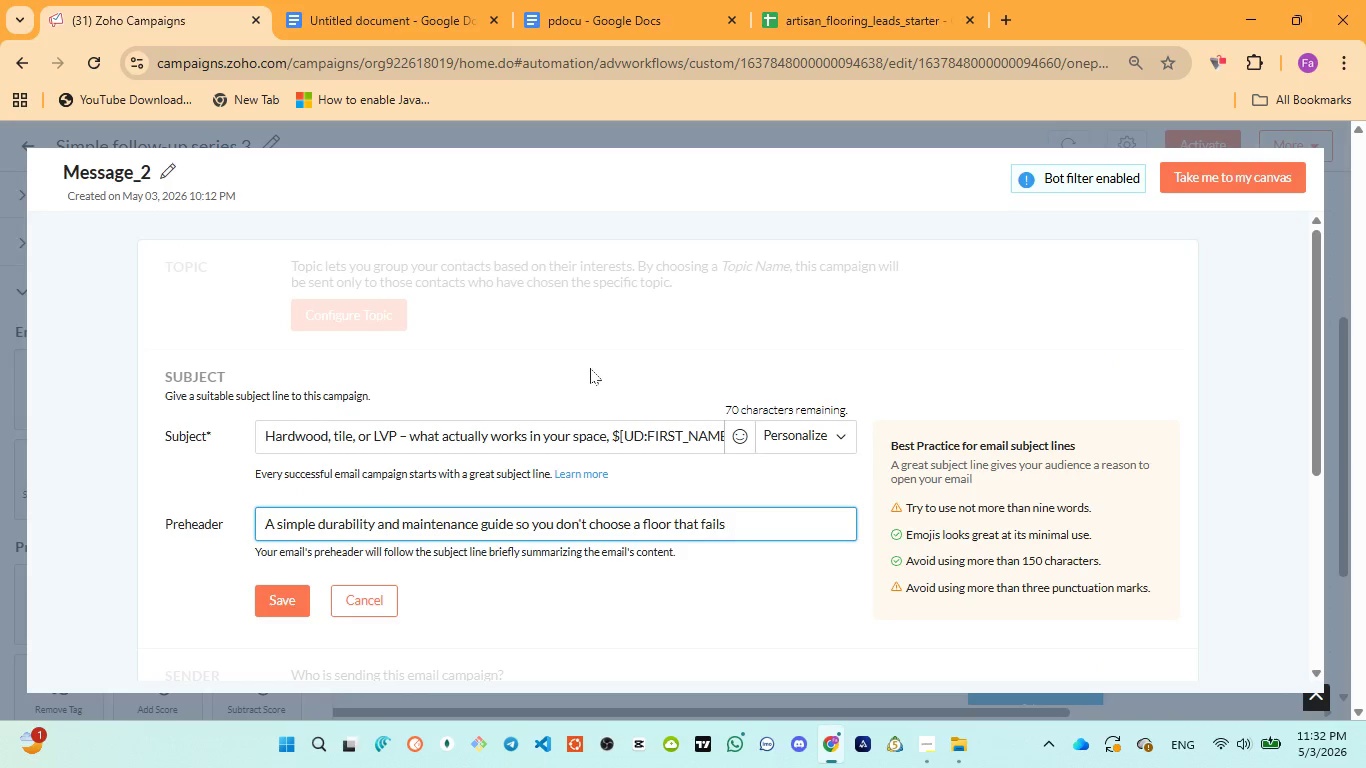 
type(in real life)
 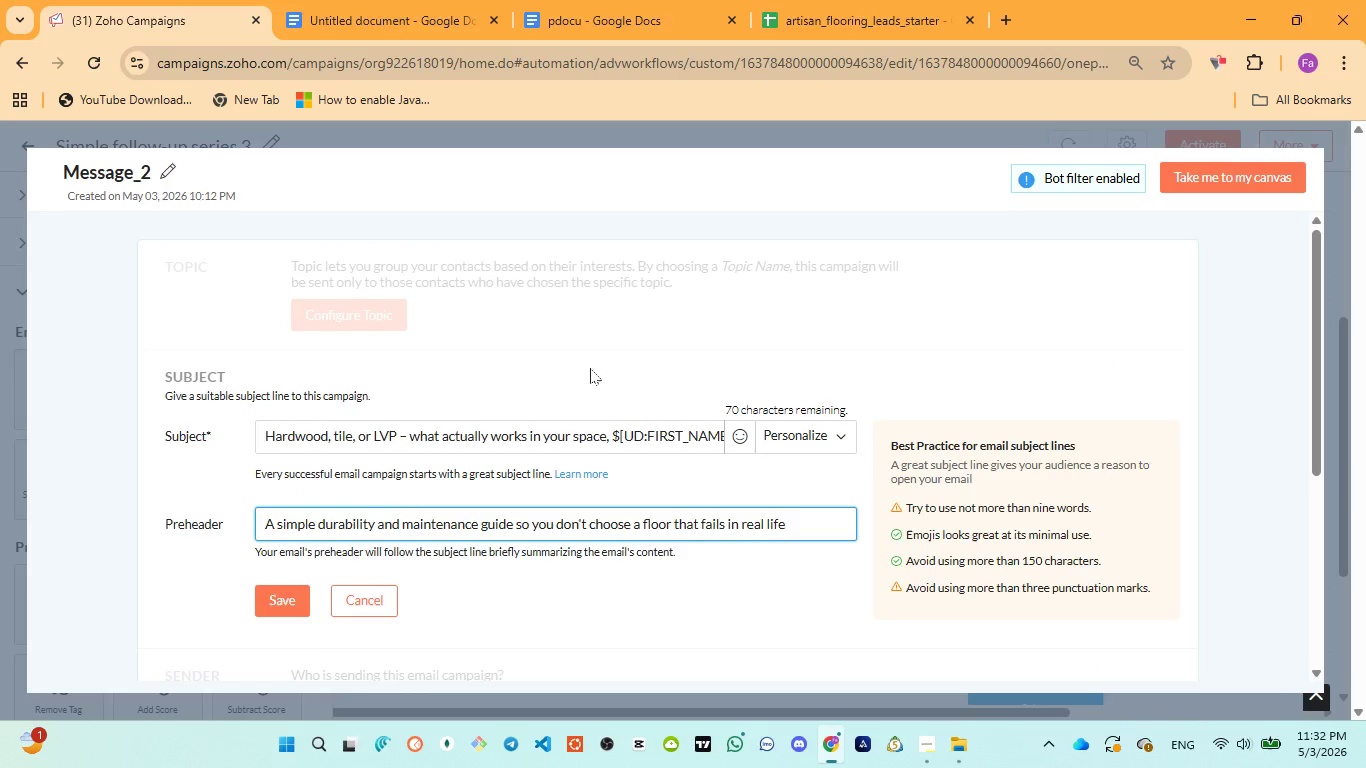 
key(Control+A)
 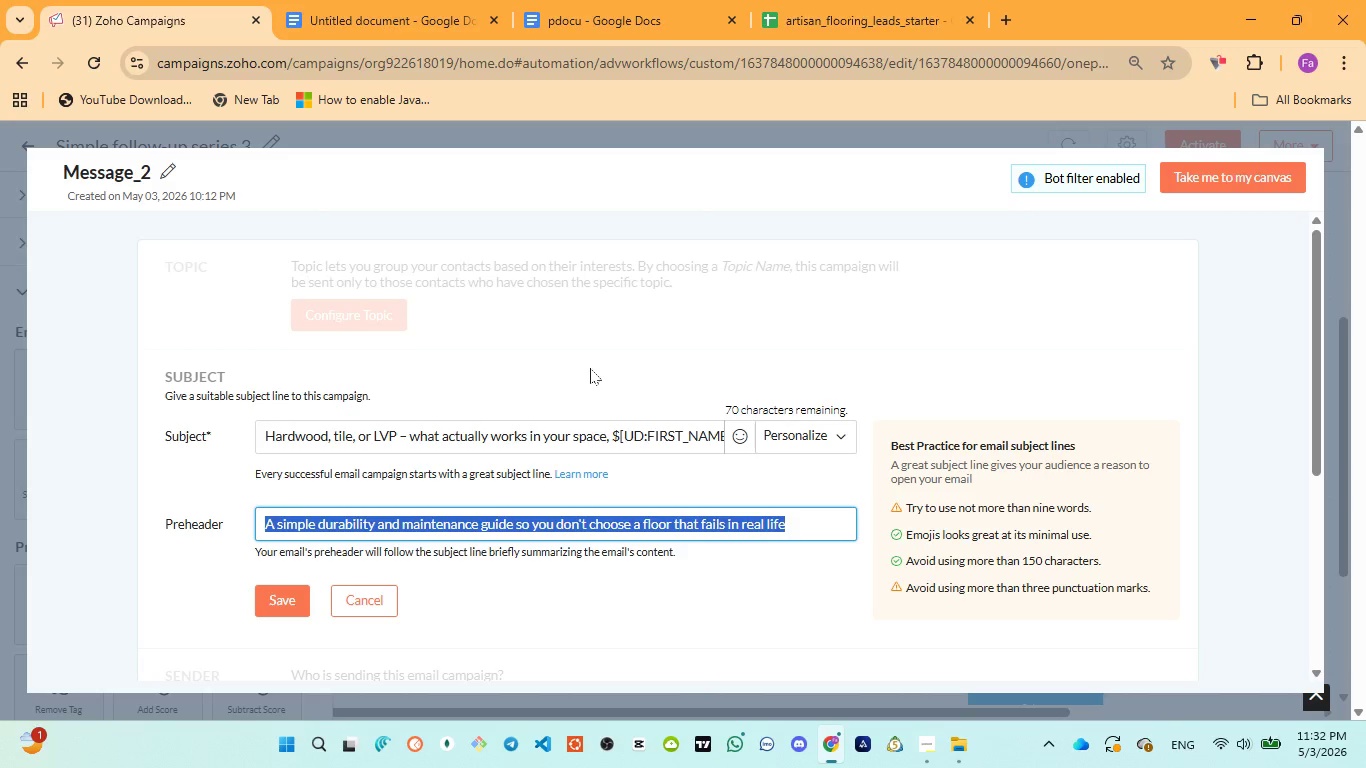 
key(Control+ControlLeft)
 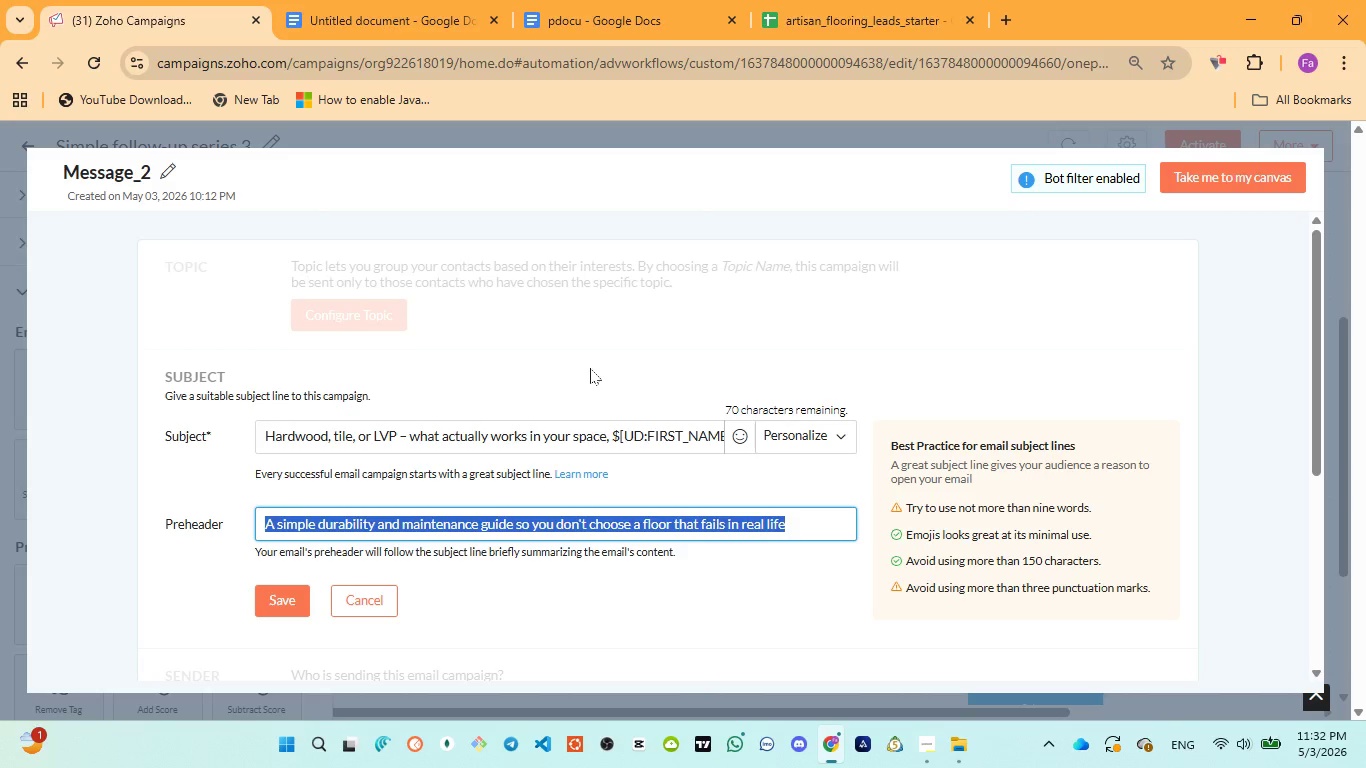 
key(Control+V)
 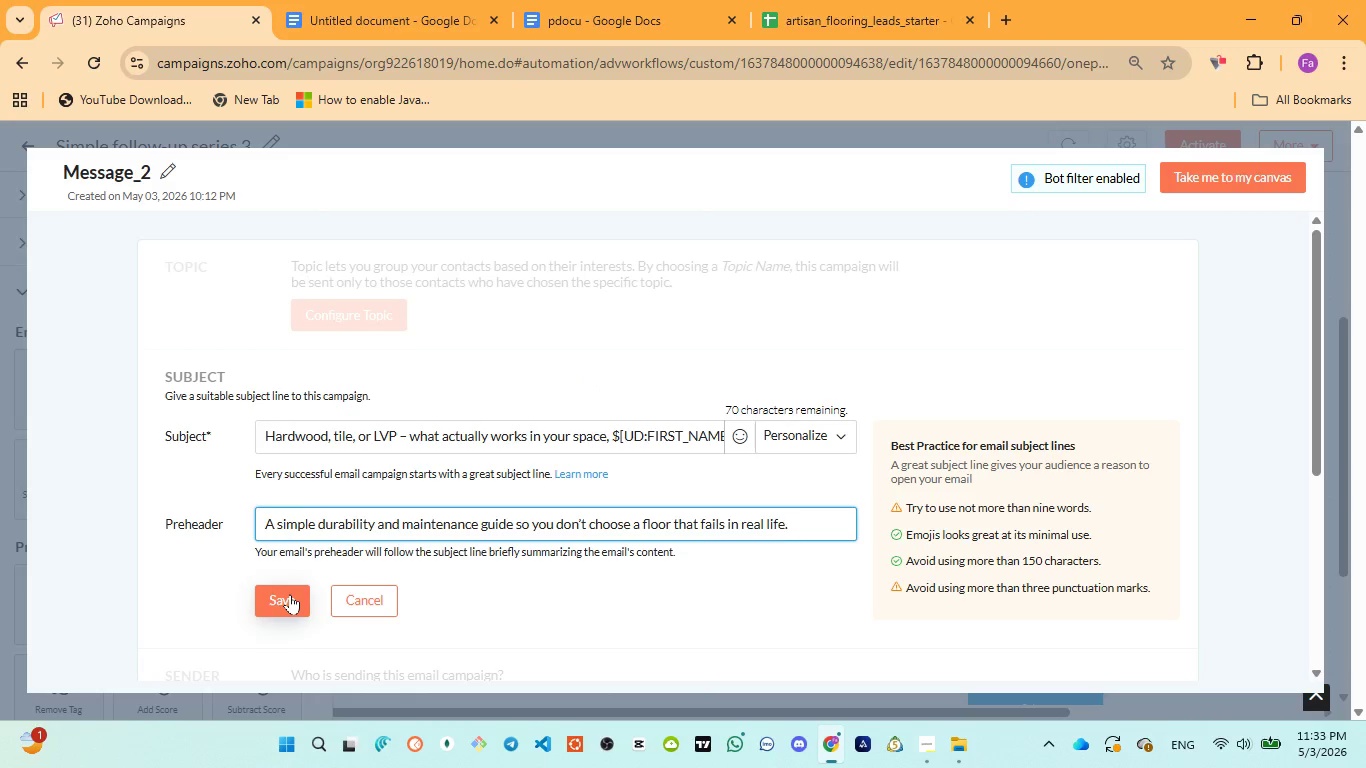 
wait(5.03)
 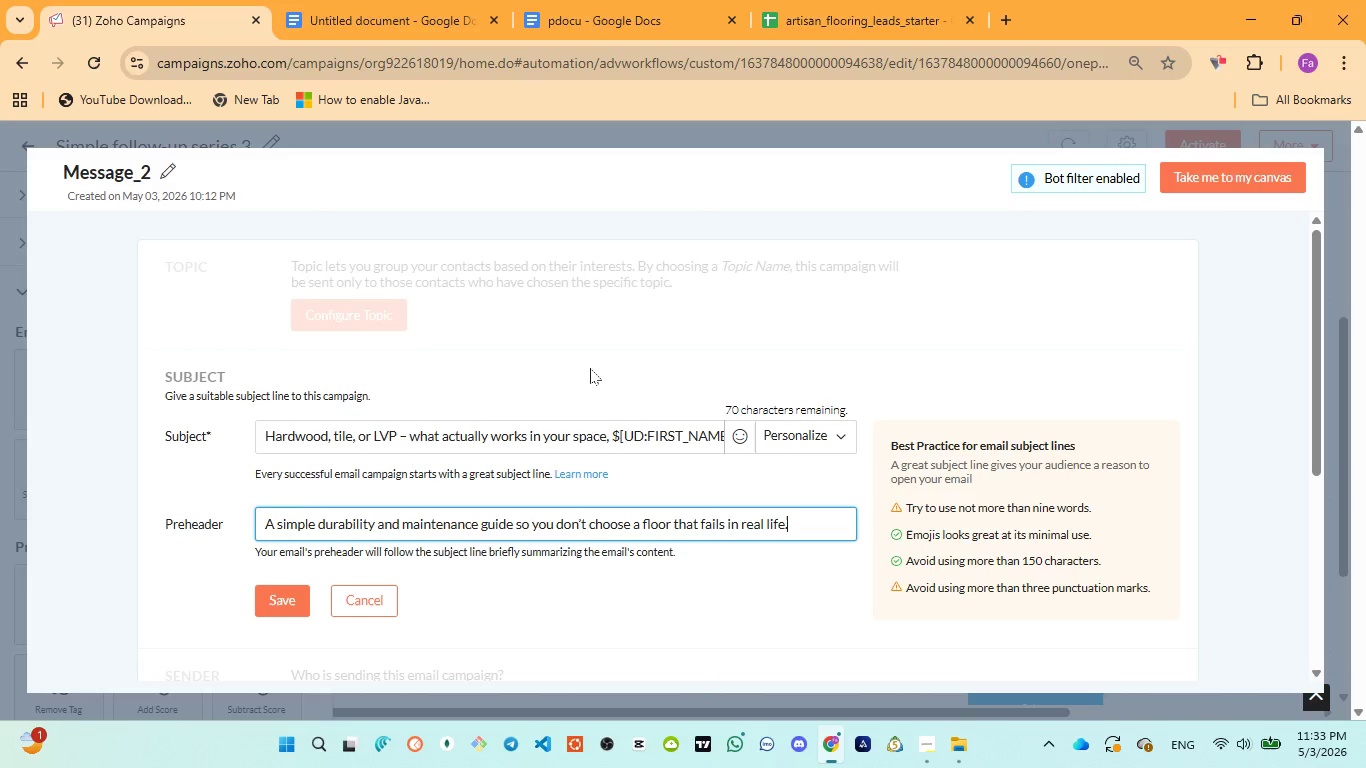 
left_click([290, 594])
 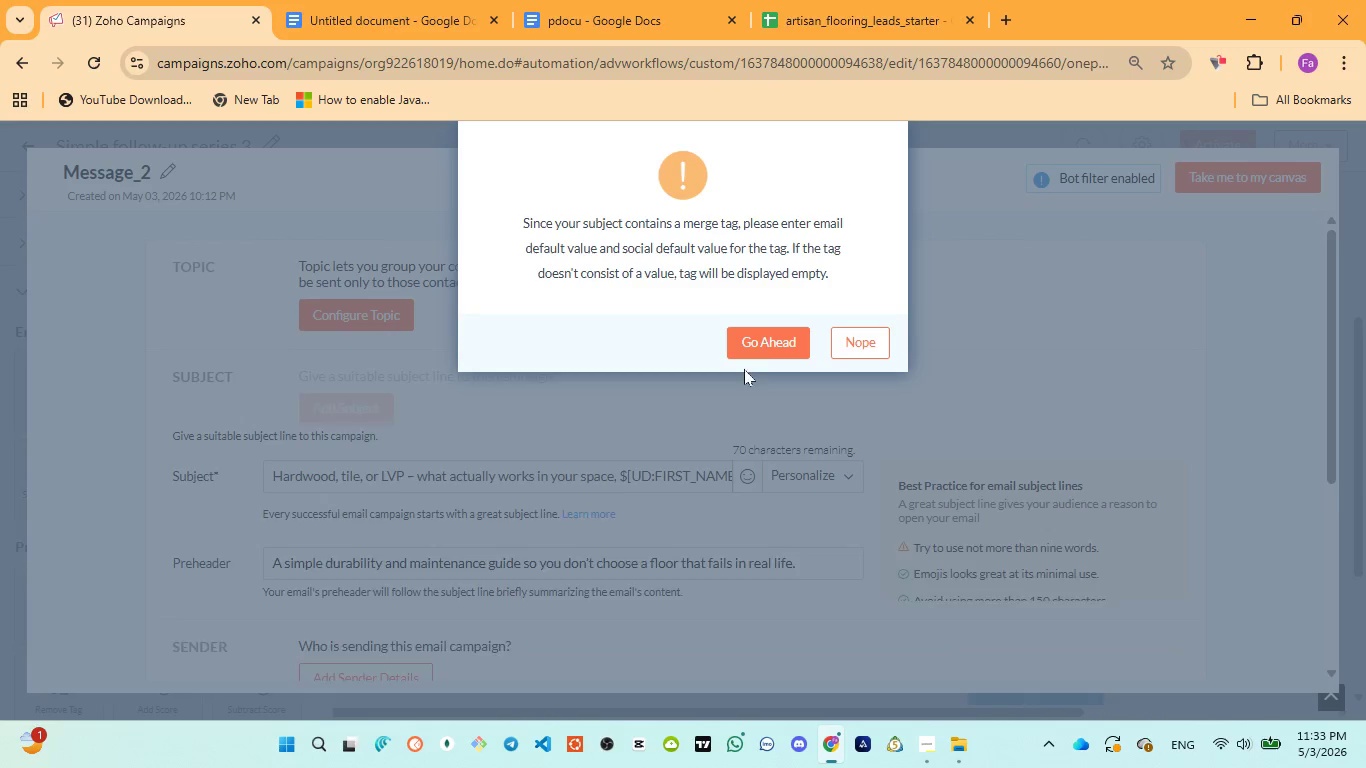 
left_click([768, 354])
 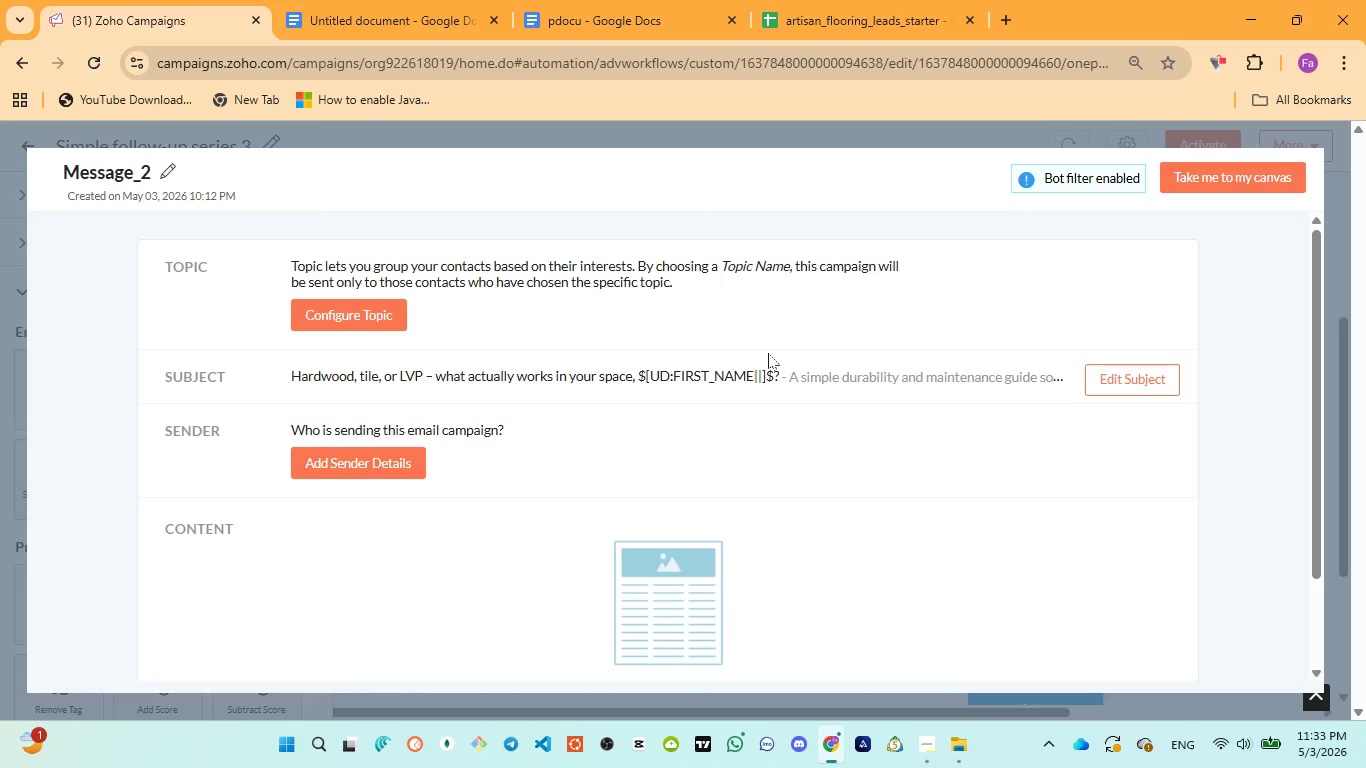 
wait(23.14)
 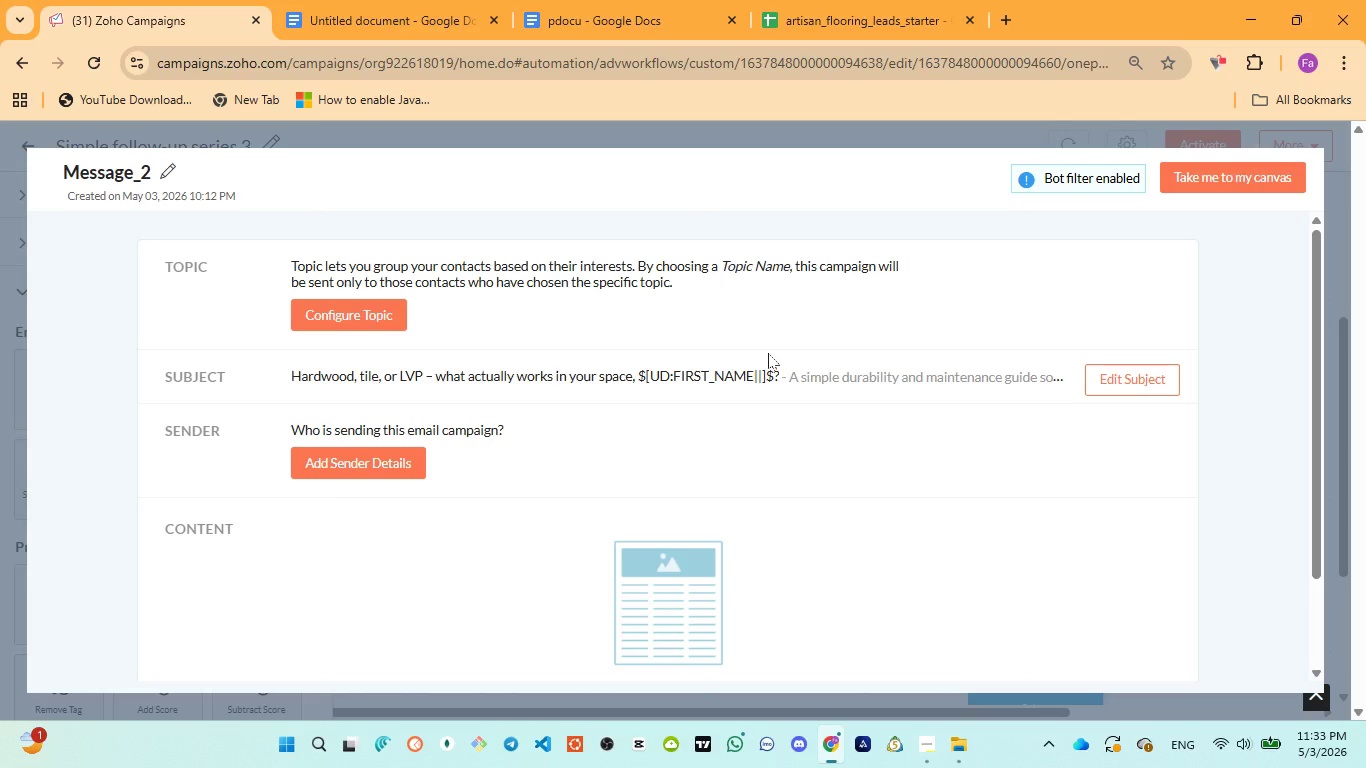 
left_click_drag(start_coordinate=[1314, 507], to_coordinate=[1314, 598])
 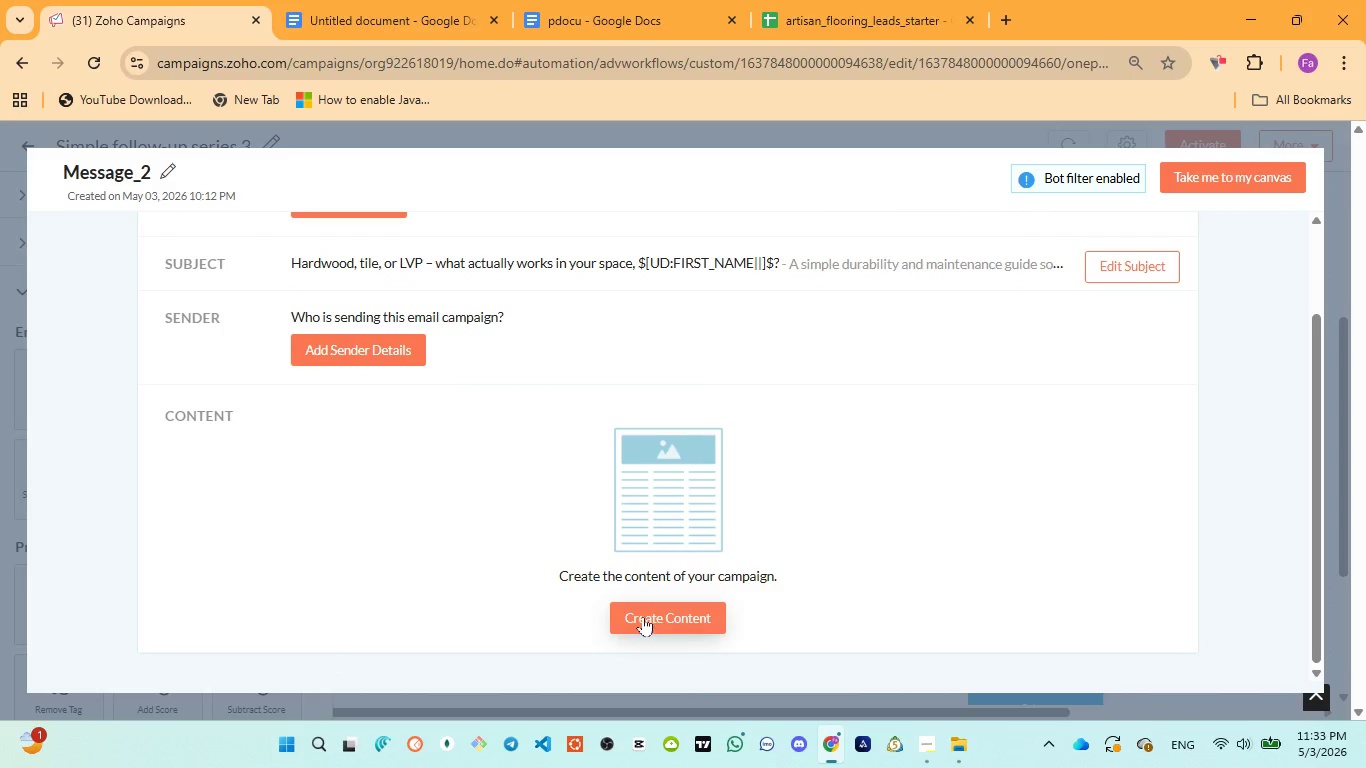 
left_click([643, 615])
 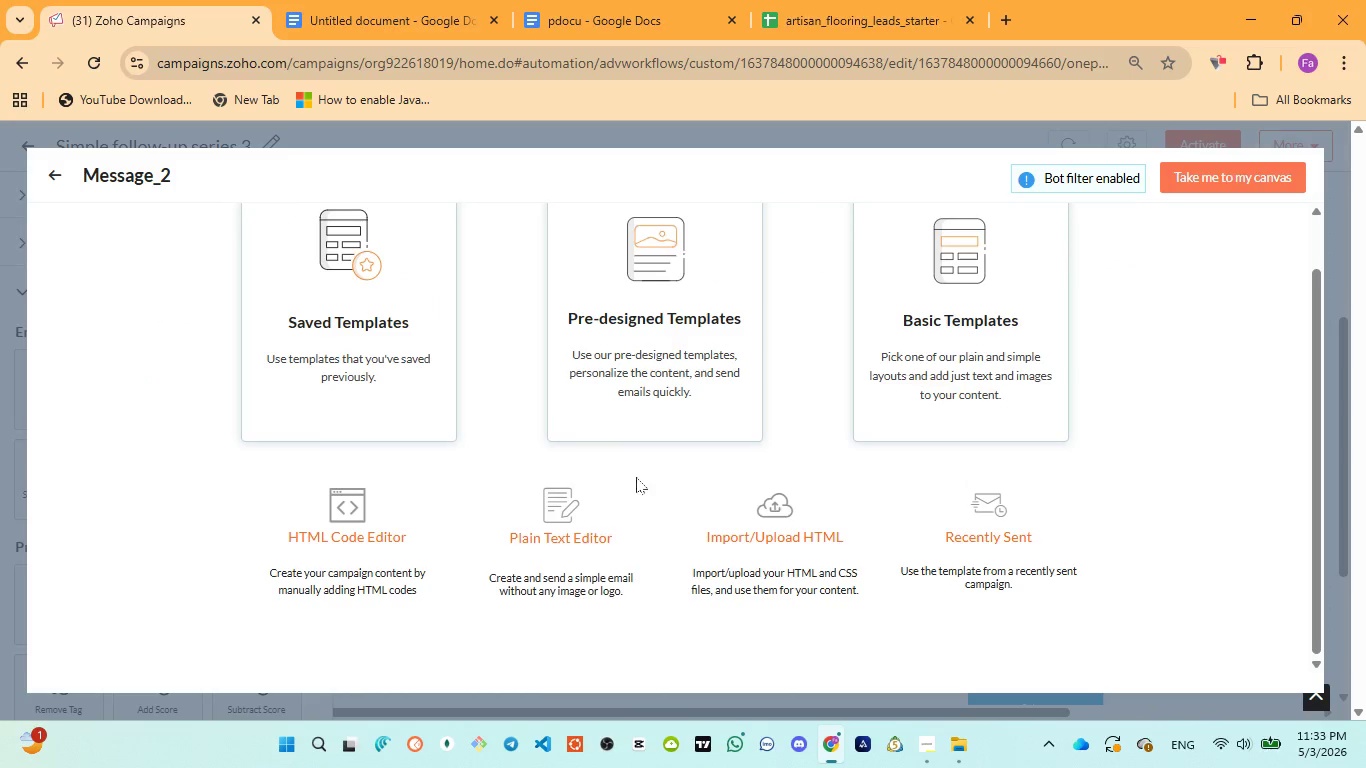 
left_click([641, 371])
 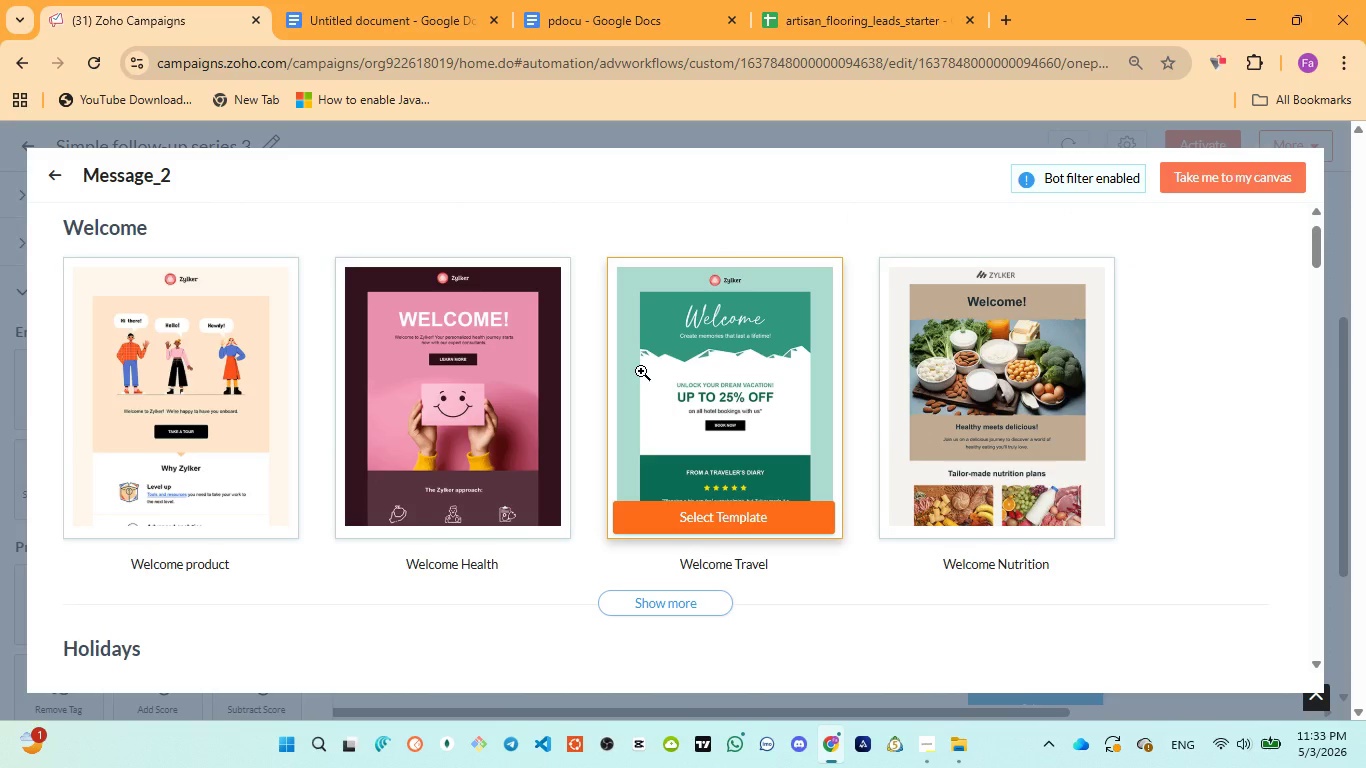 
wait(10.17)
 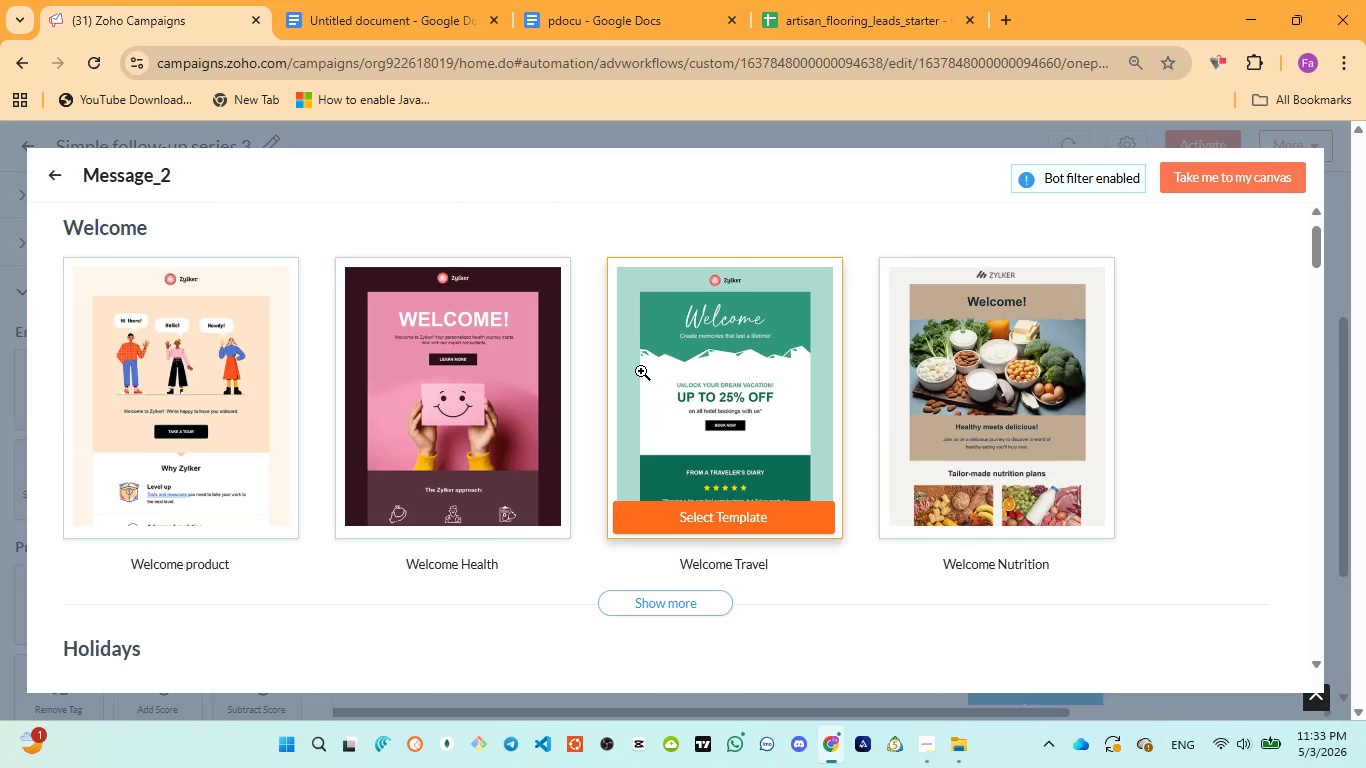 
left_click([160, 513])
 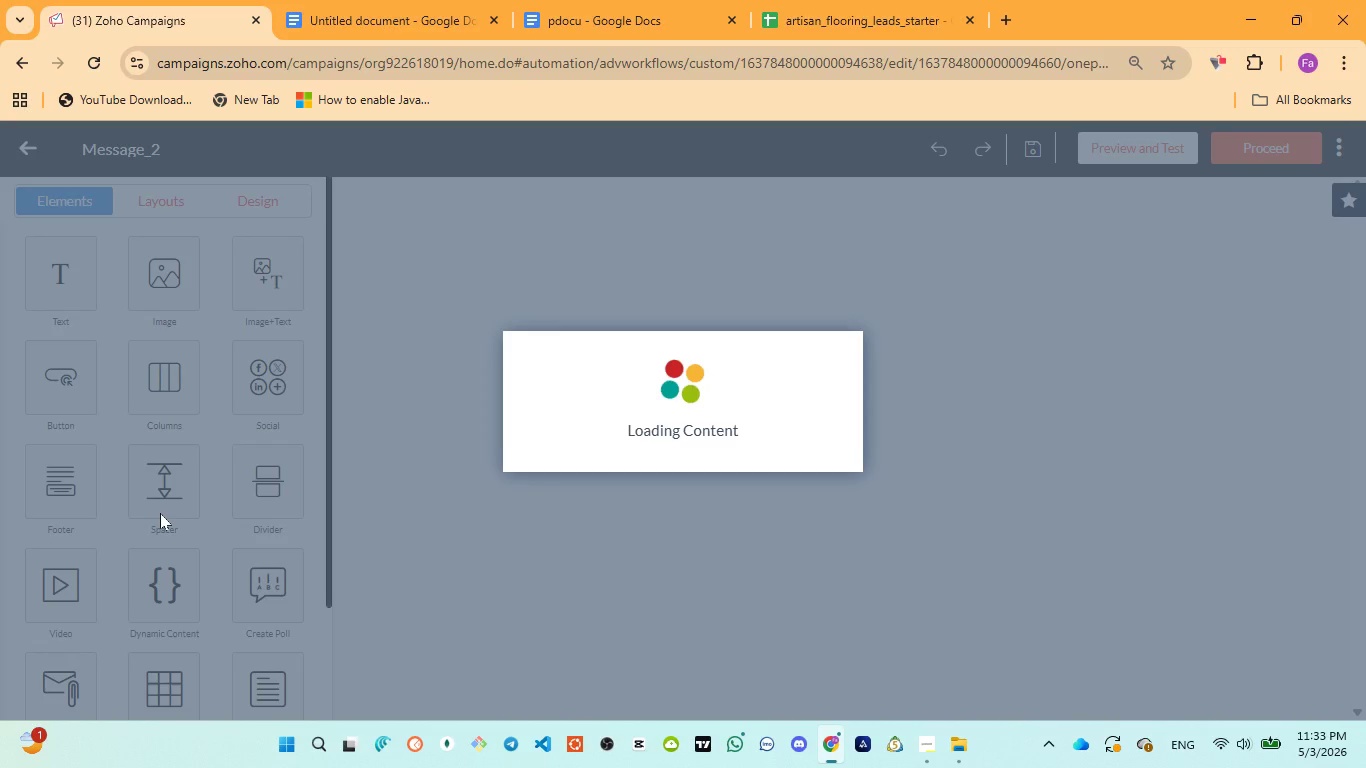 
wait(9.75)
 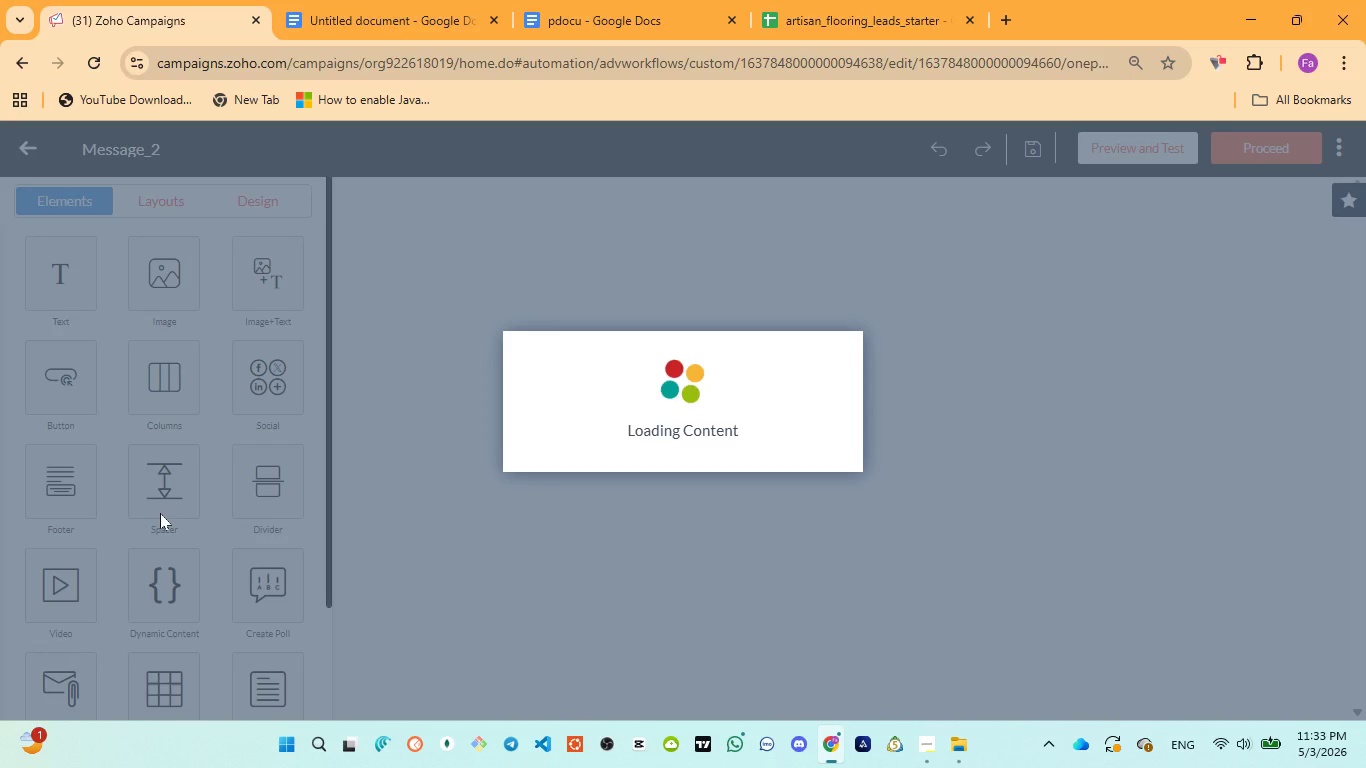 
left_click([991, 274])
 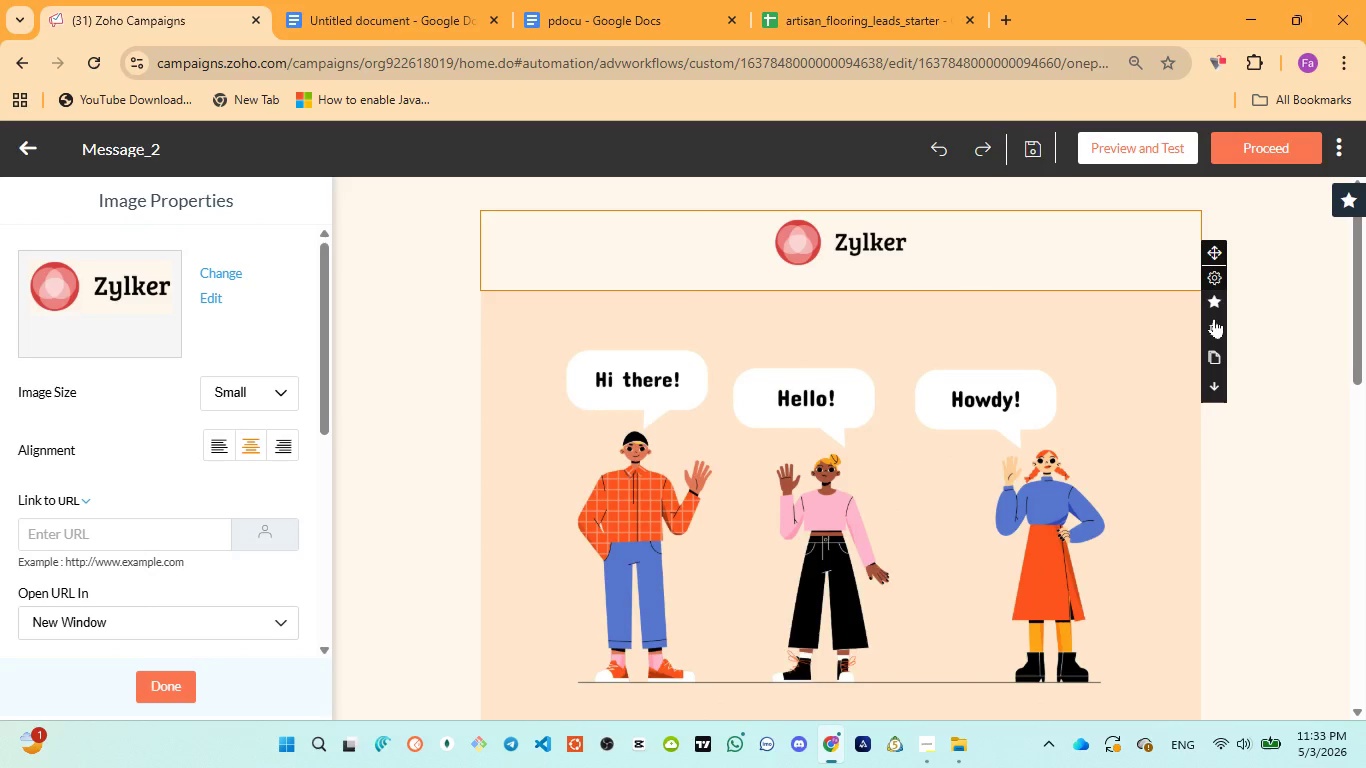 
left_click([1214, 323])
 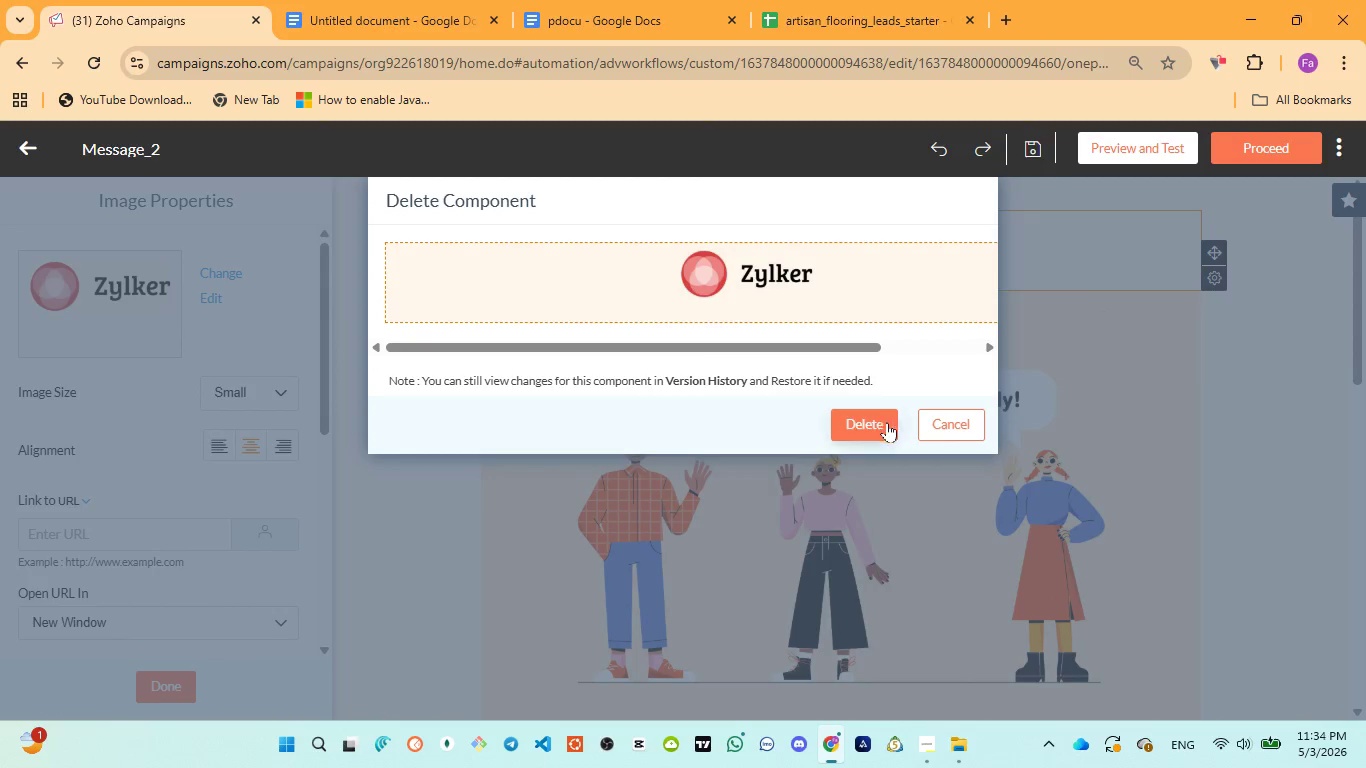 
left_click([880, 425])
 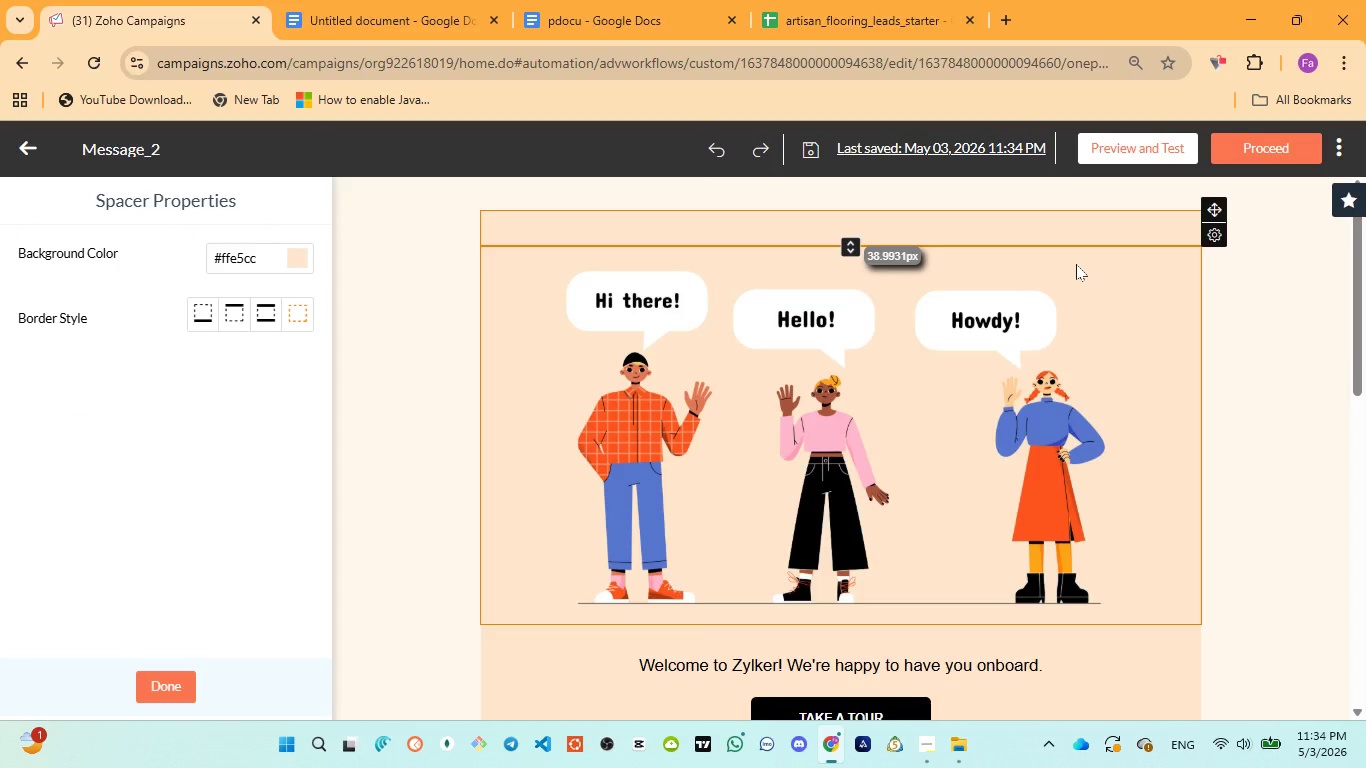 
left_click([1076, 238])
 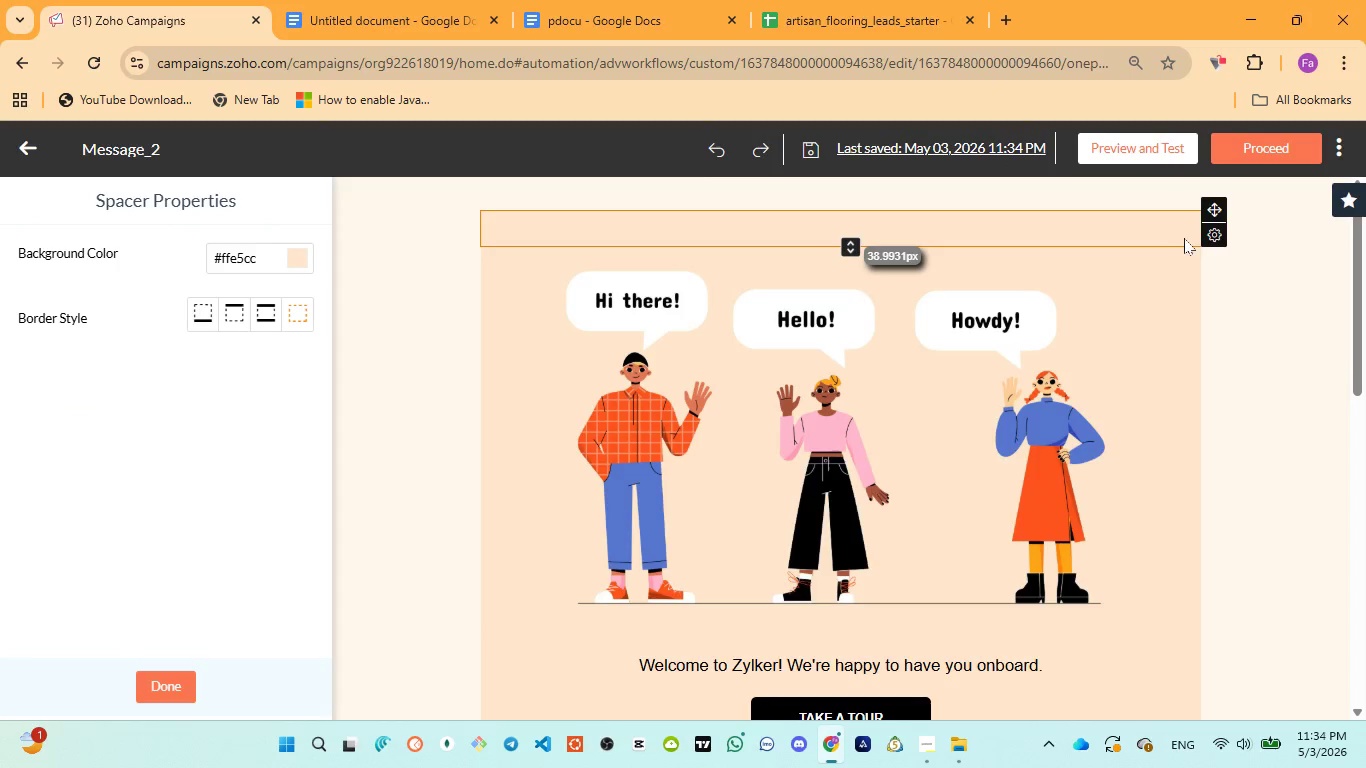 
mouse_move([1214, 259])
 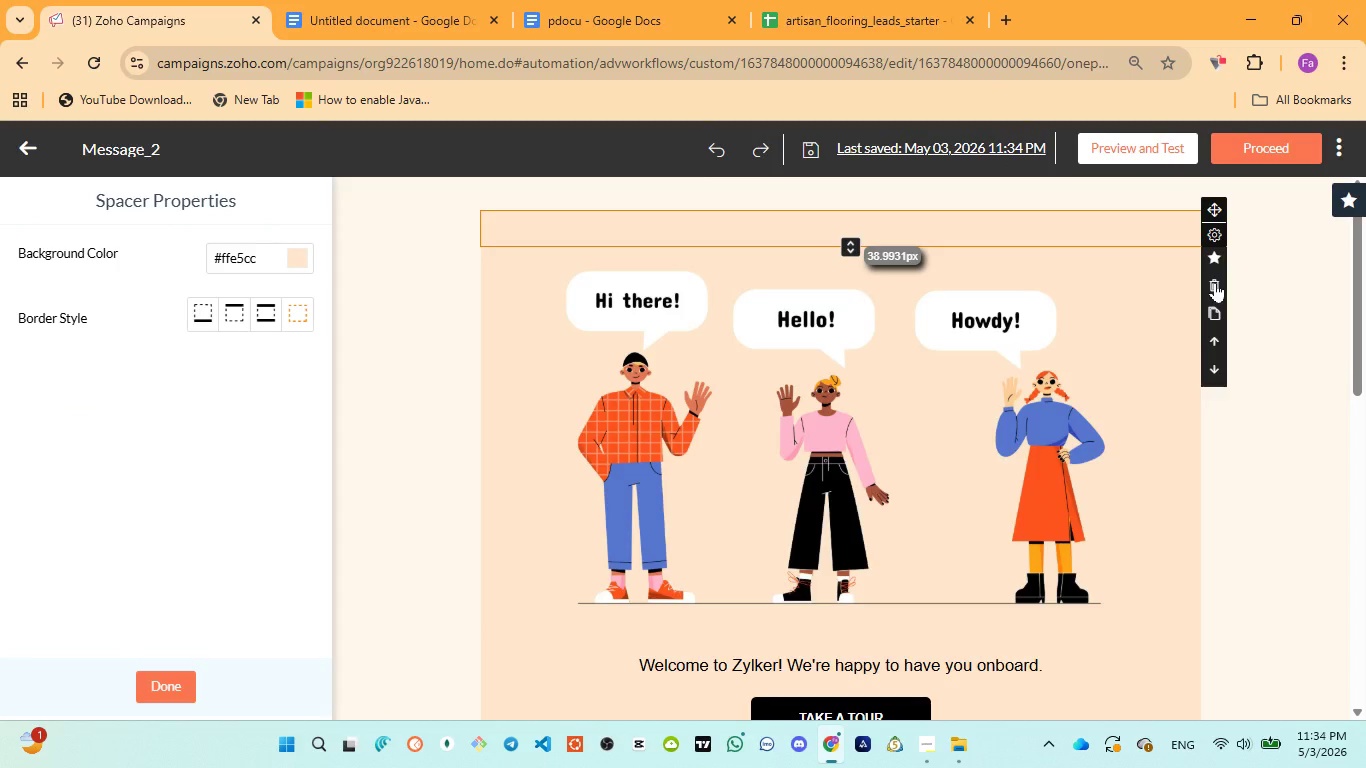 
left_click([1215, 282])
 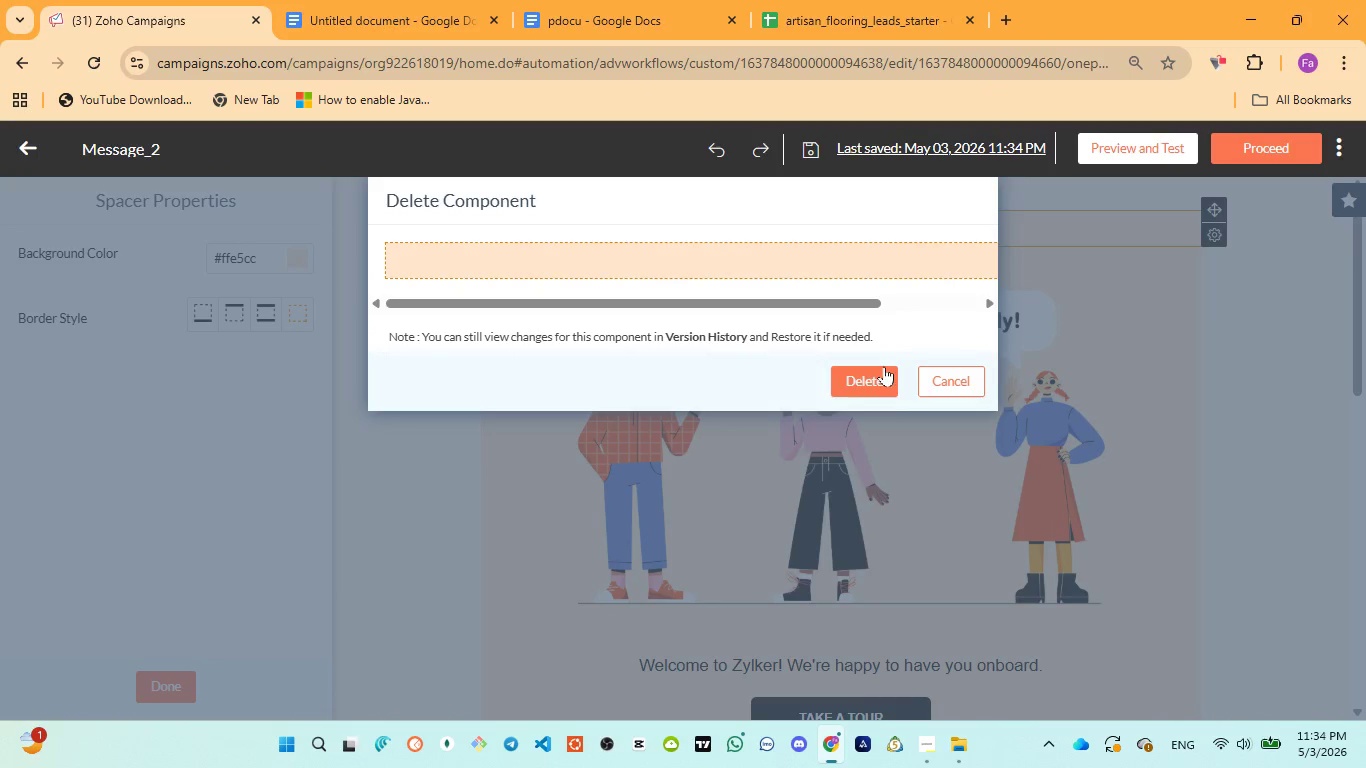 
left_click([882, 376])
 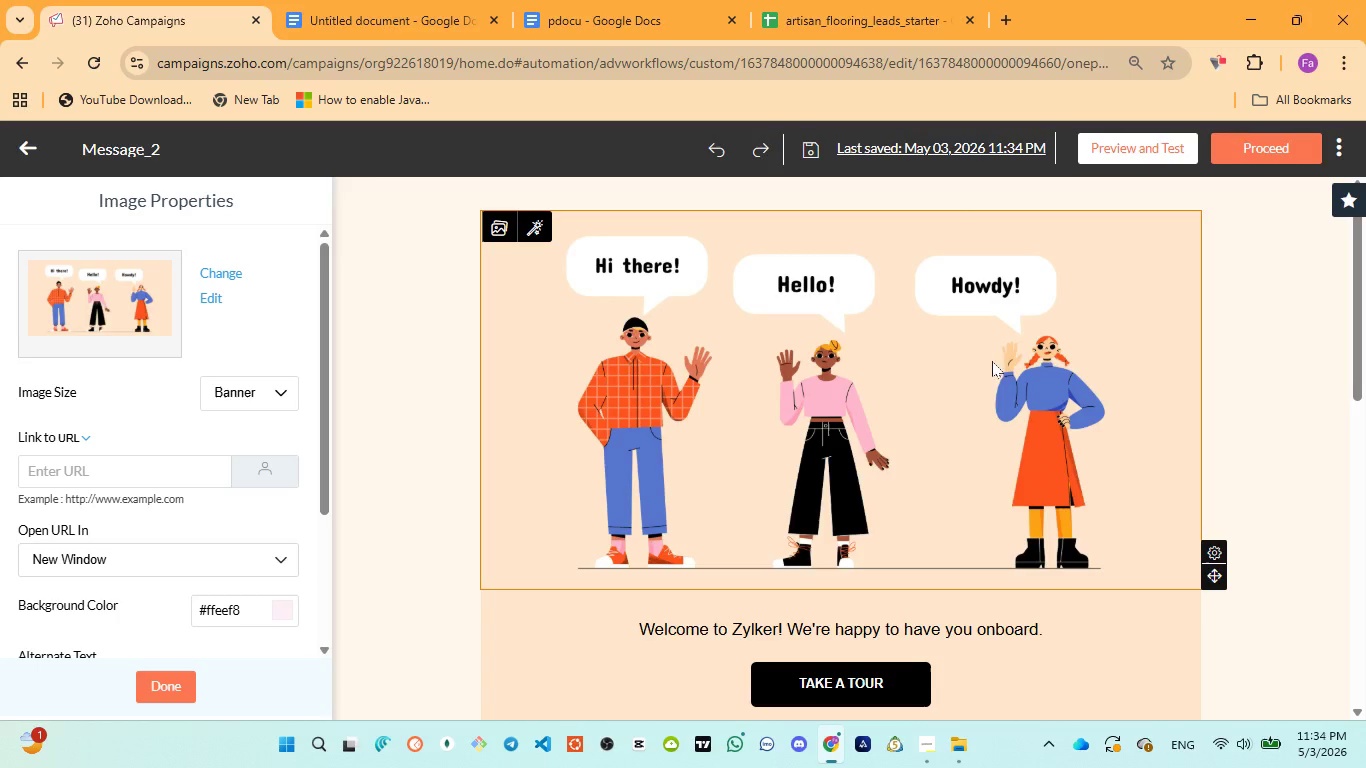 
left_click([1069, 363])
 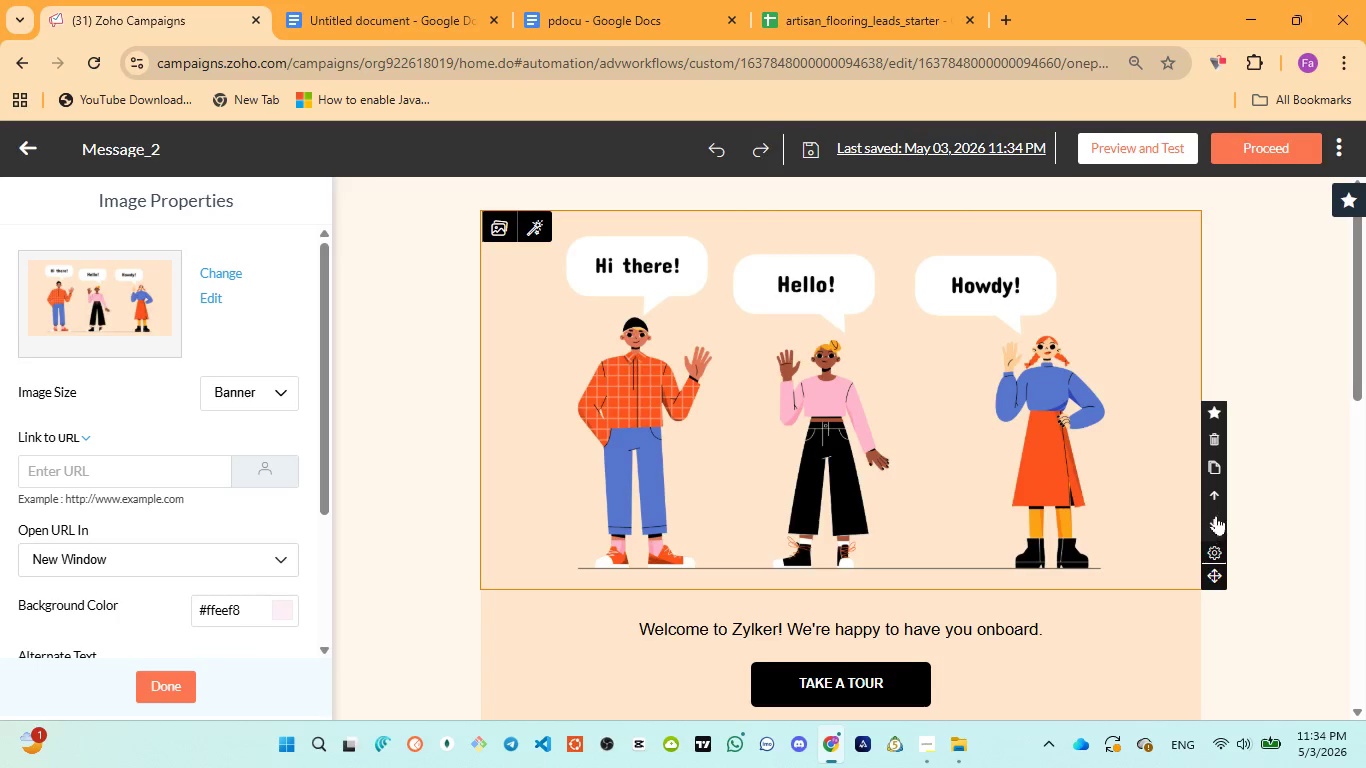 
wait(6.73)
 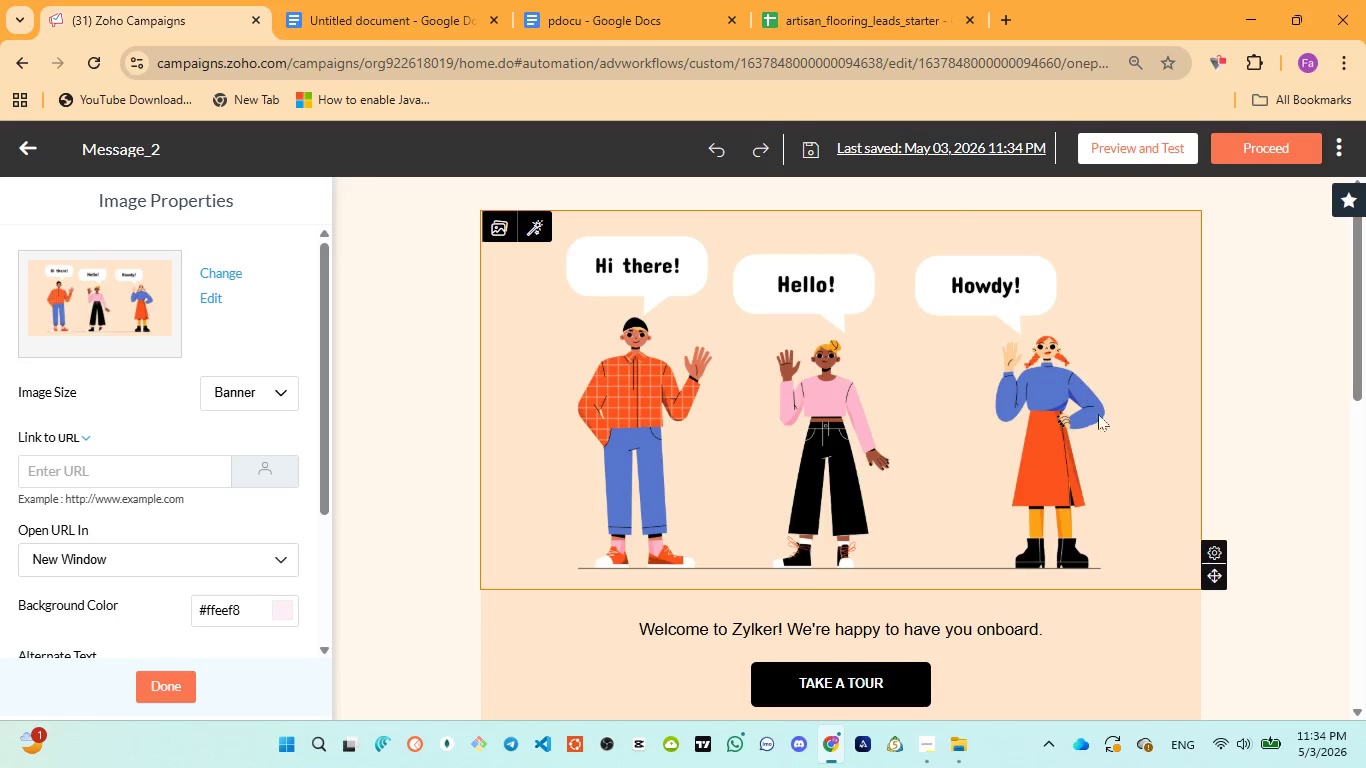 
left_click([1212, 440])
 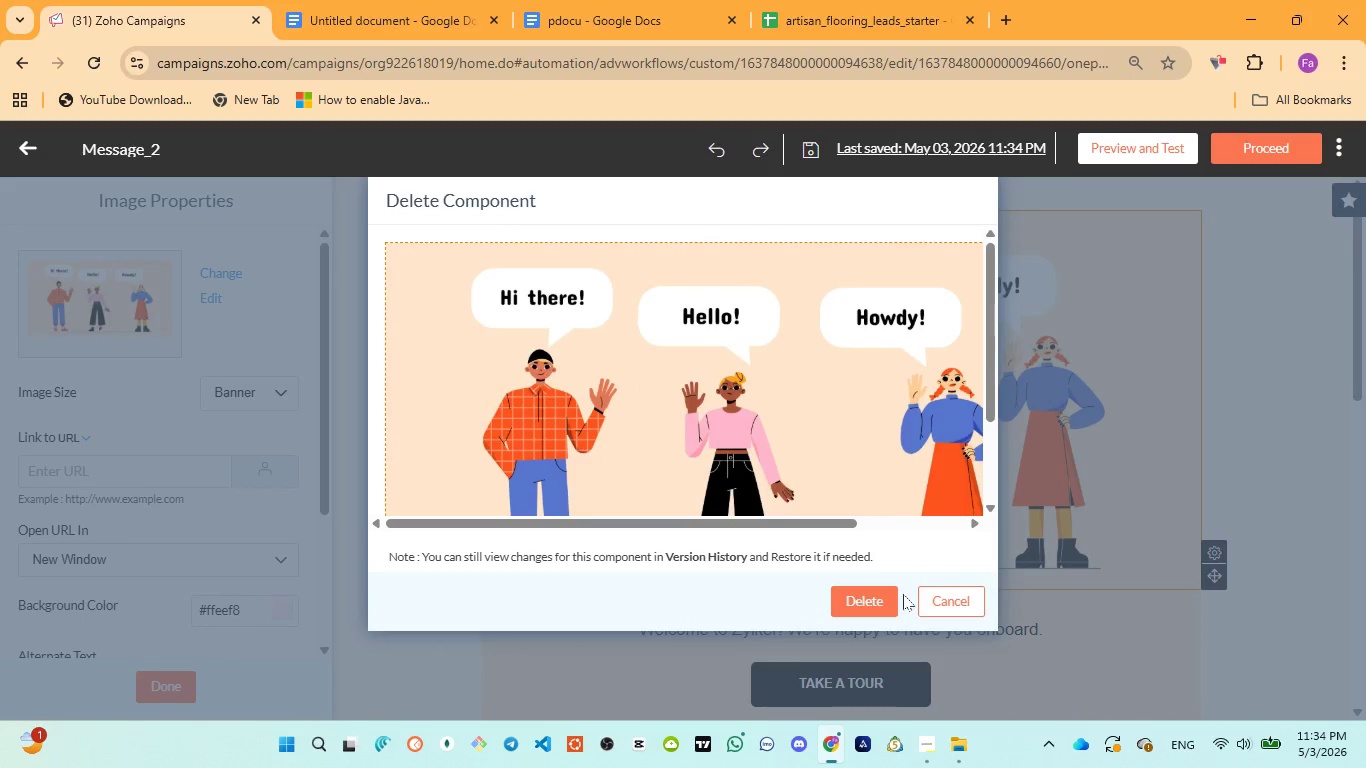 
left_click([888, 597])
 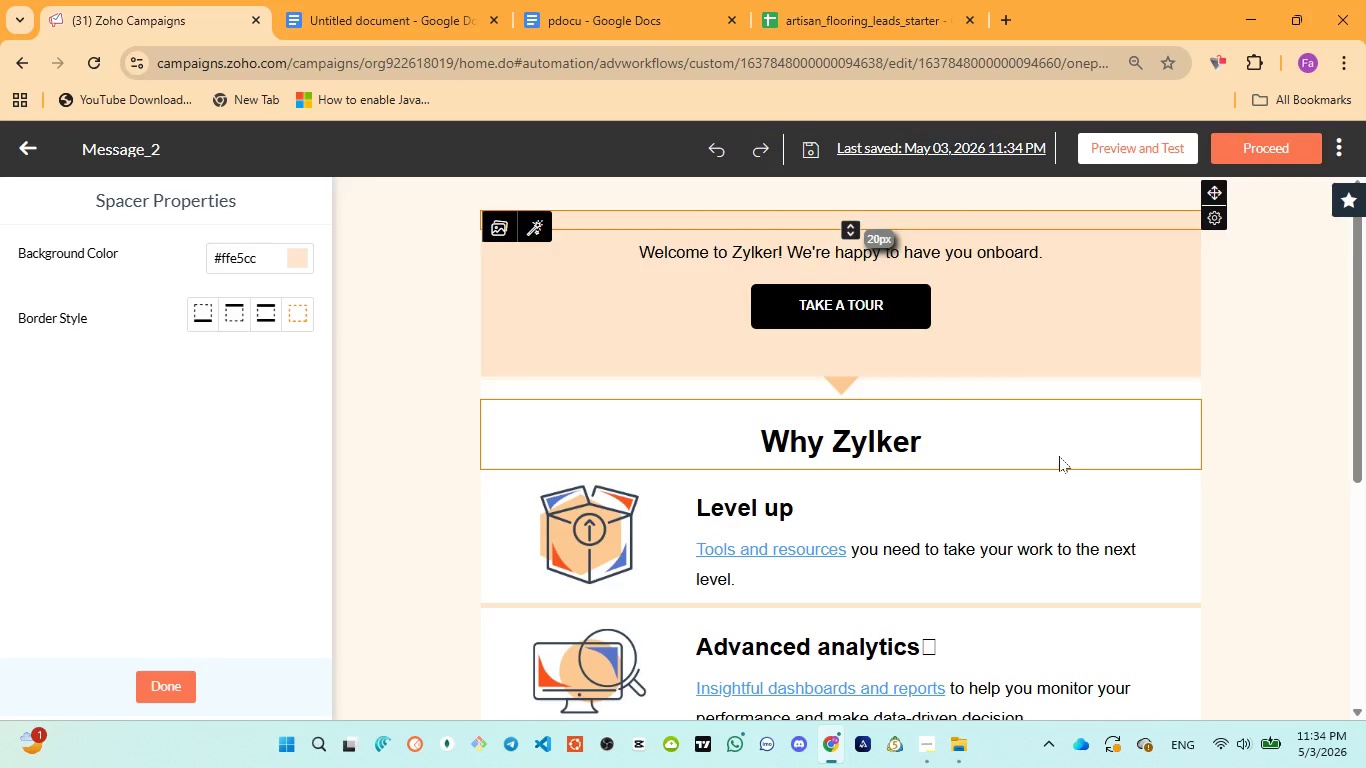 
left_click([1063, 483])
 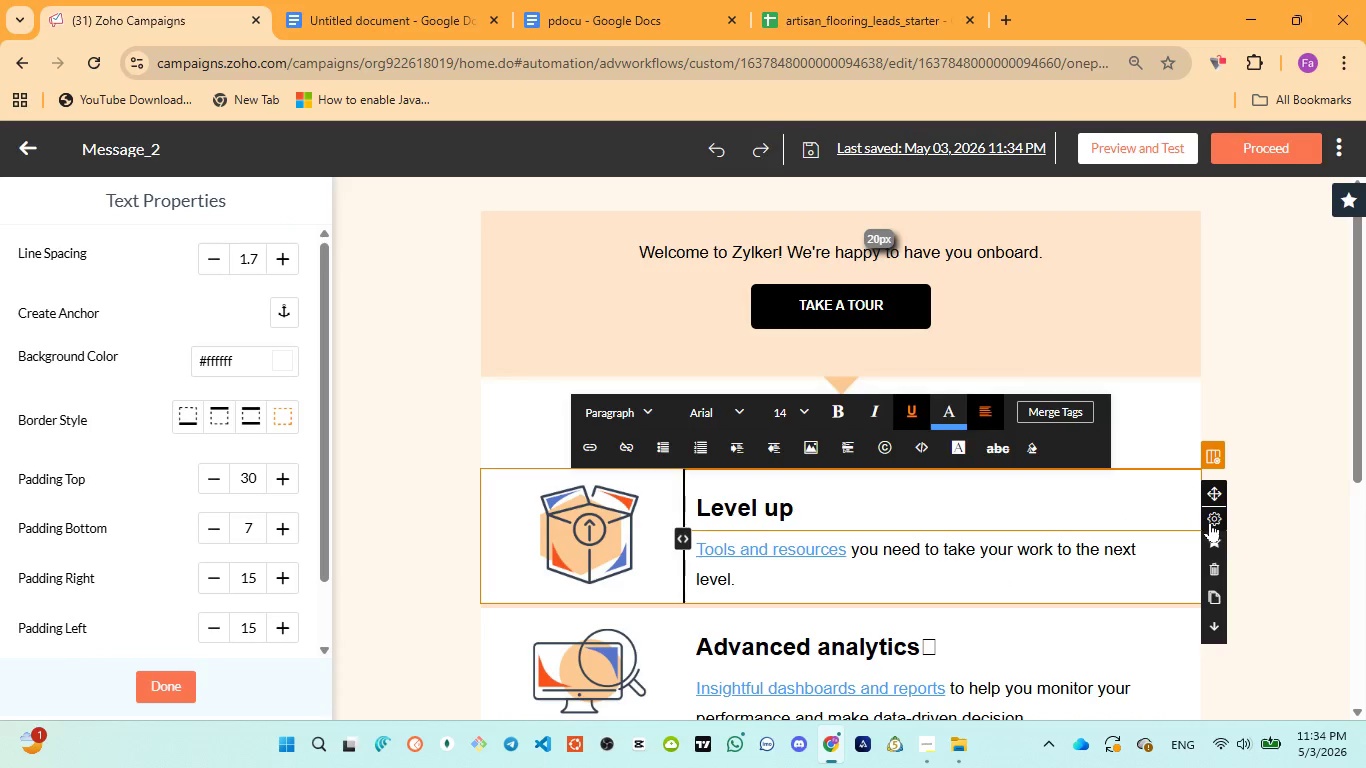 
left_click([1213, 563])
 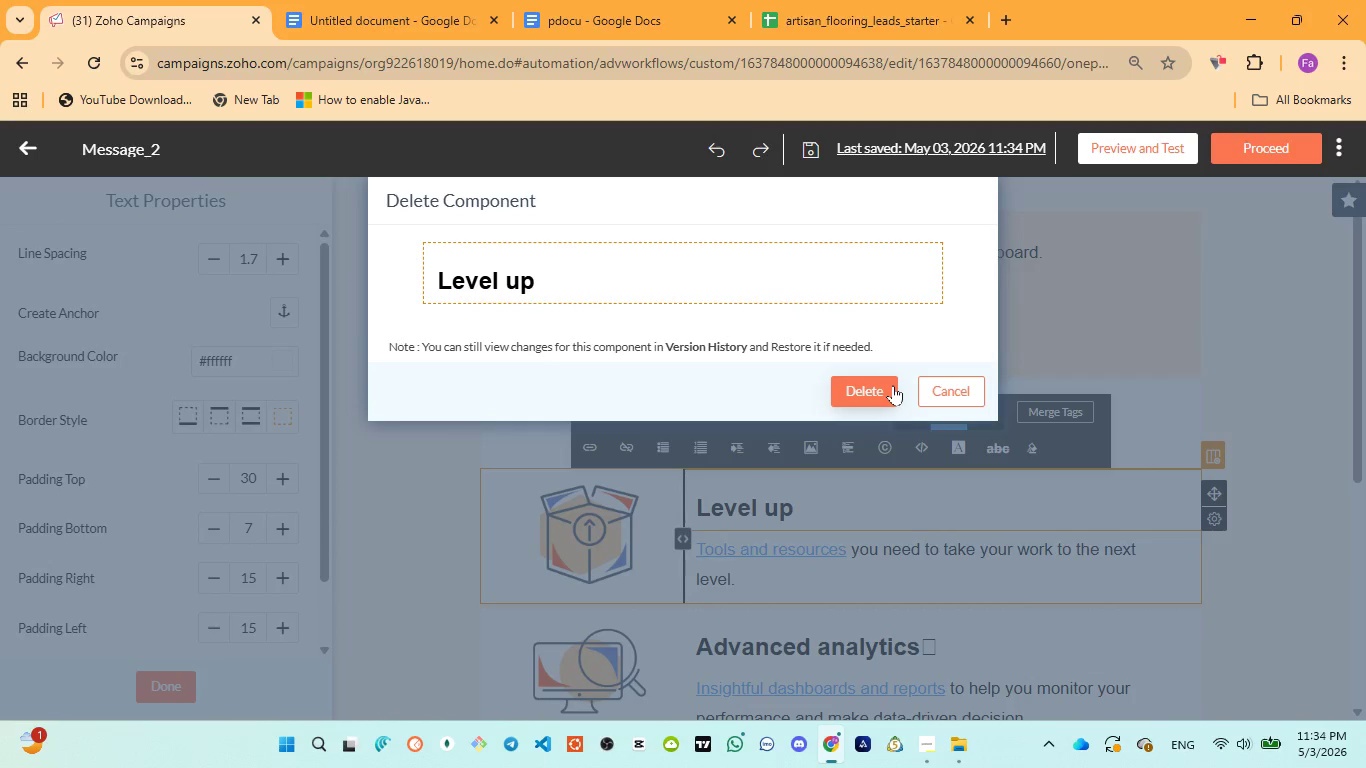 
left_click([893, 385])
 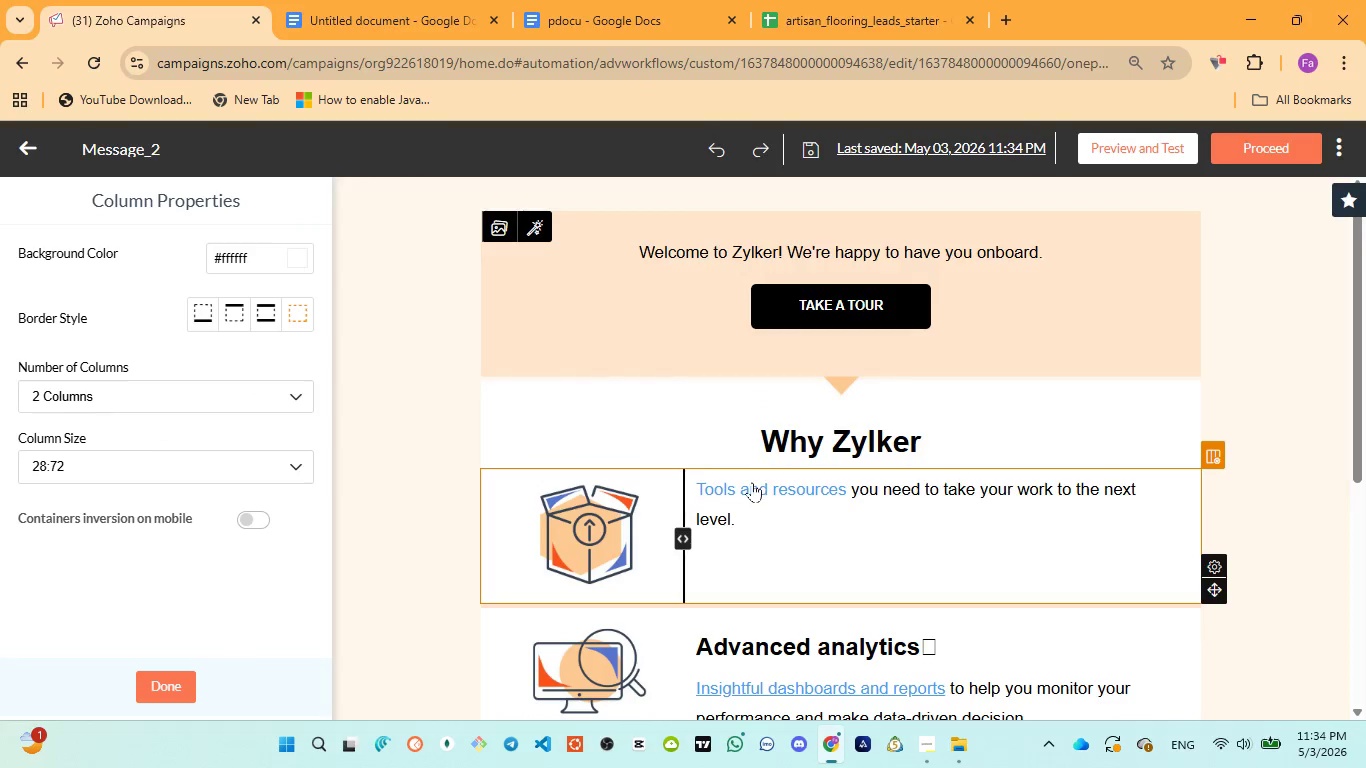 
left_click([752, 482])
 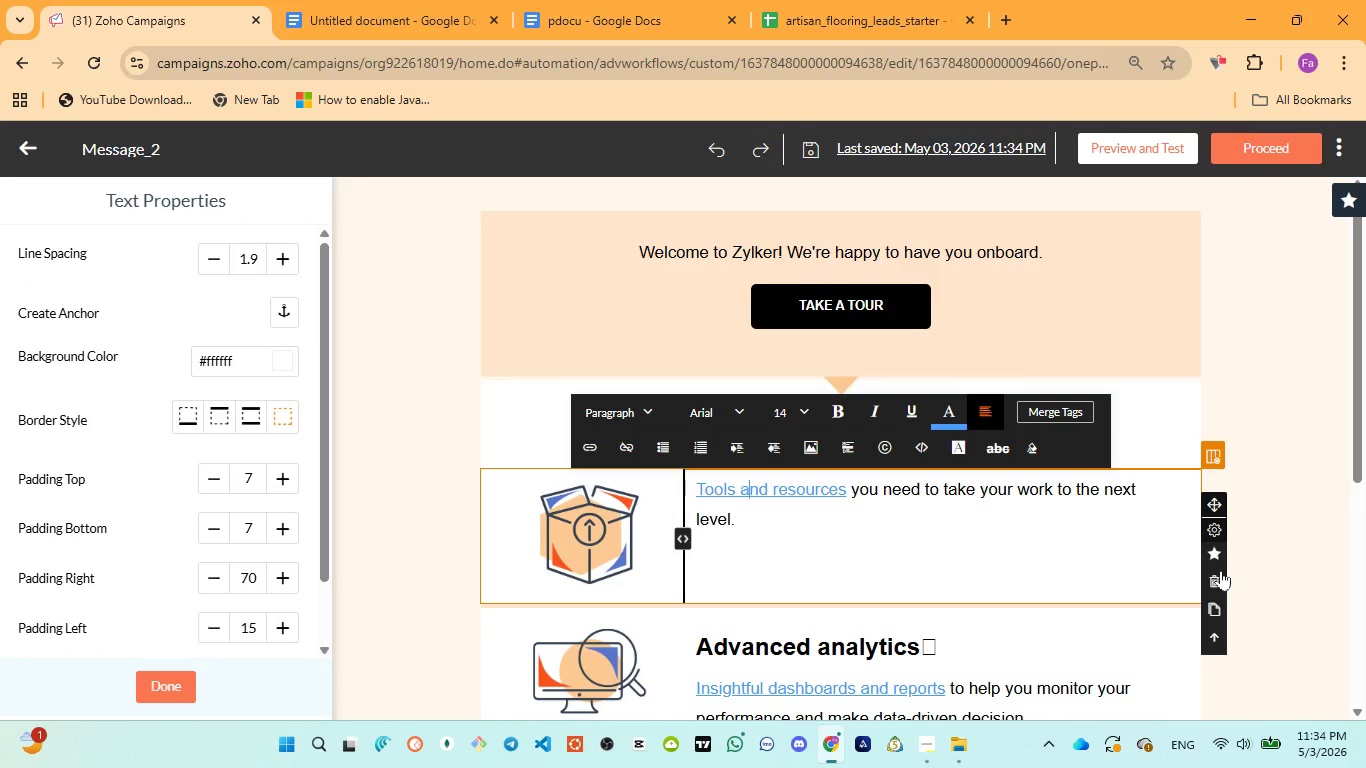 
left_click([1211, 583])
 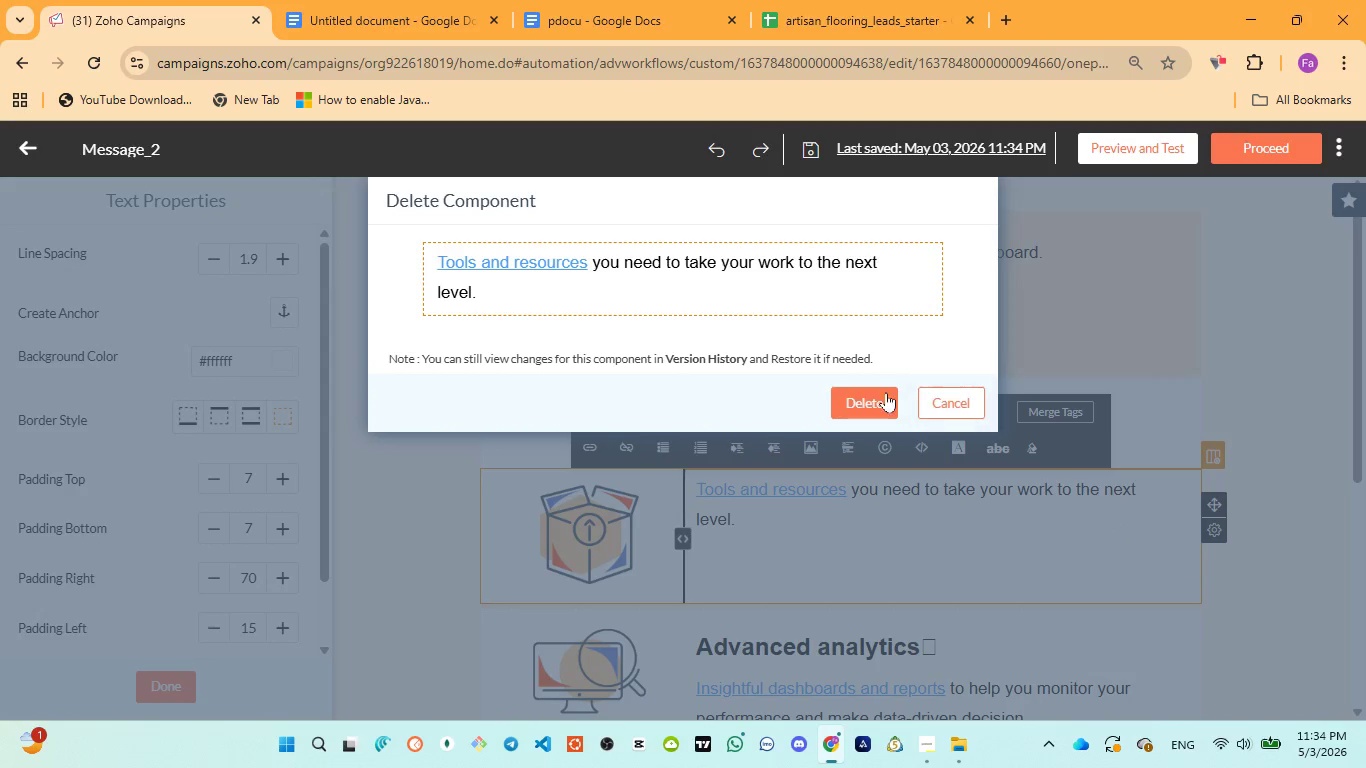 
left_click([880, 392])
 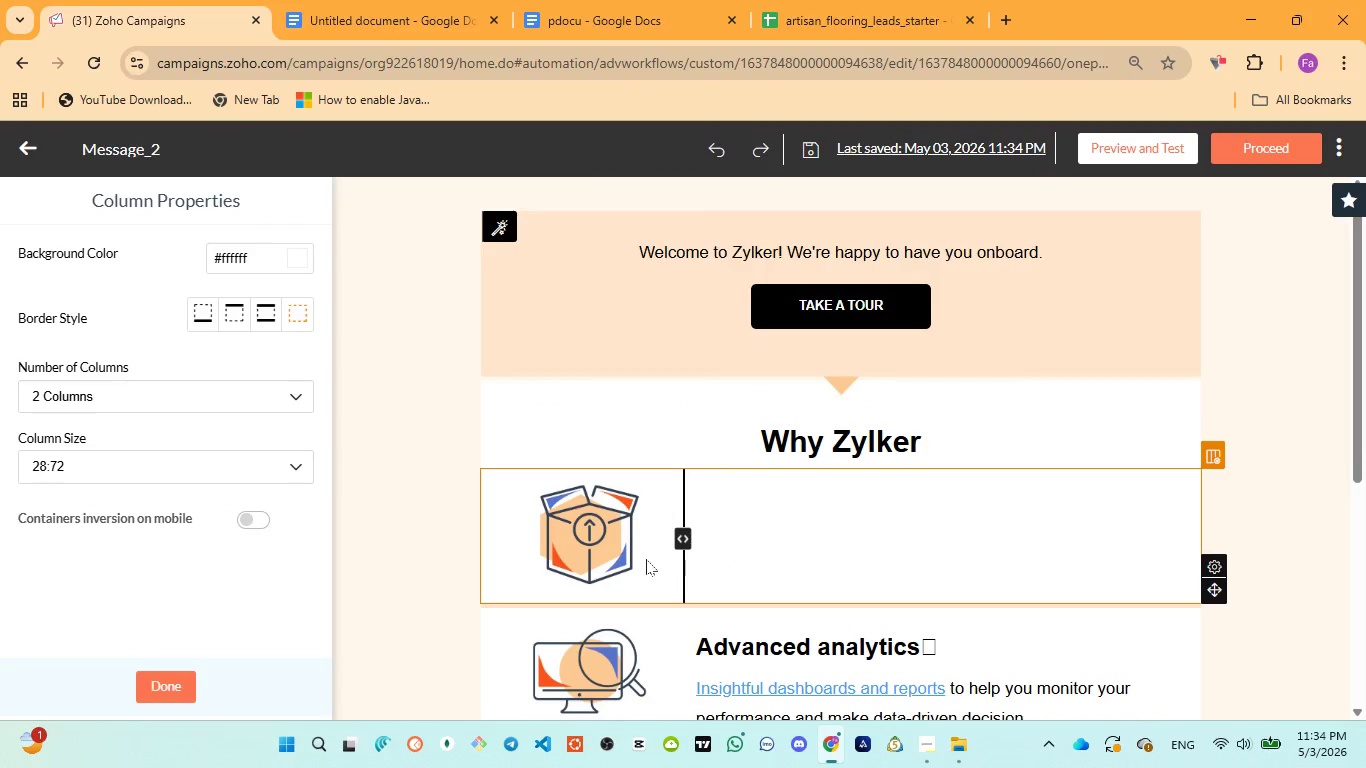 
left_click([646, 558])
 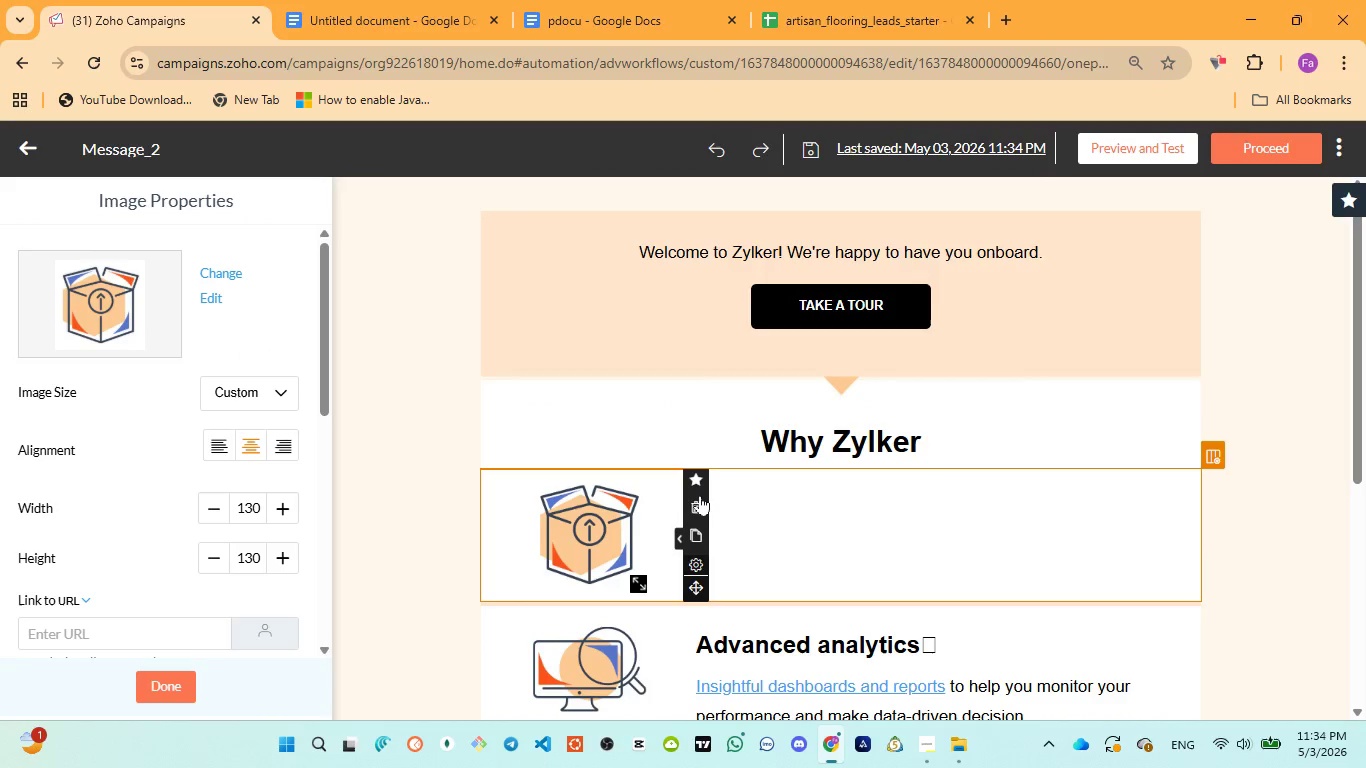 
left_click([694, 505])
 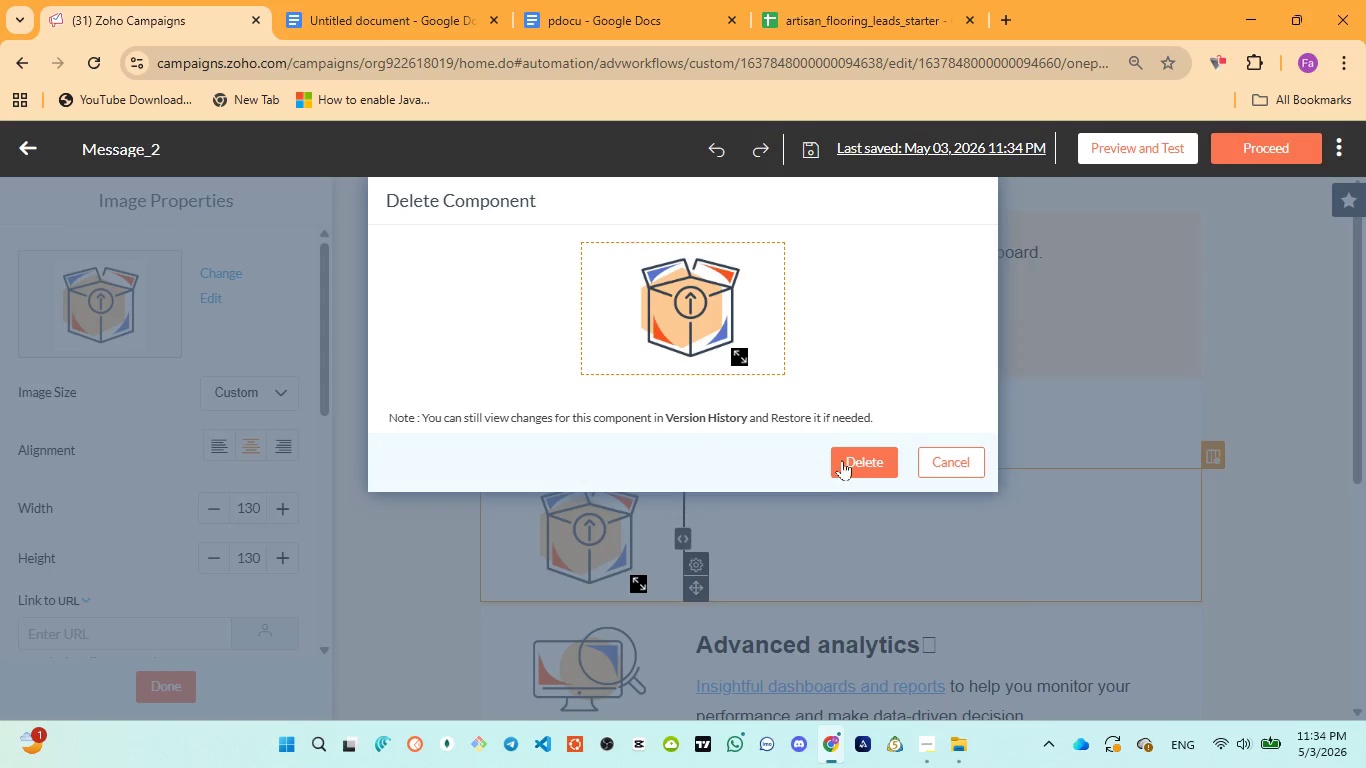 
left_click([855, 459])
 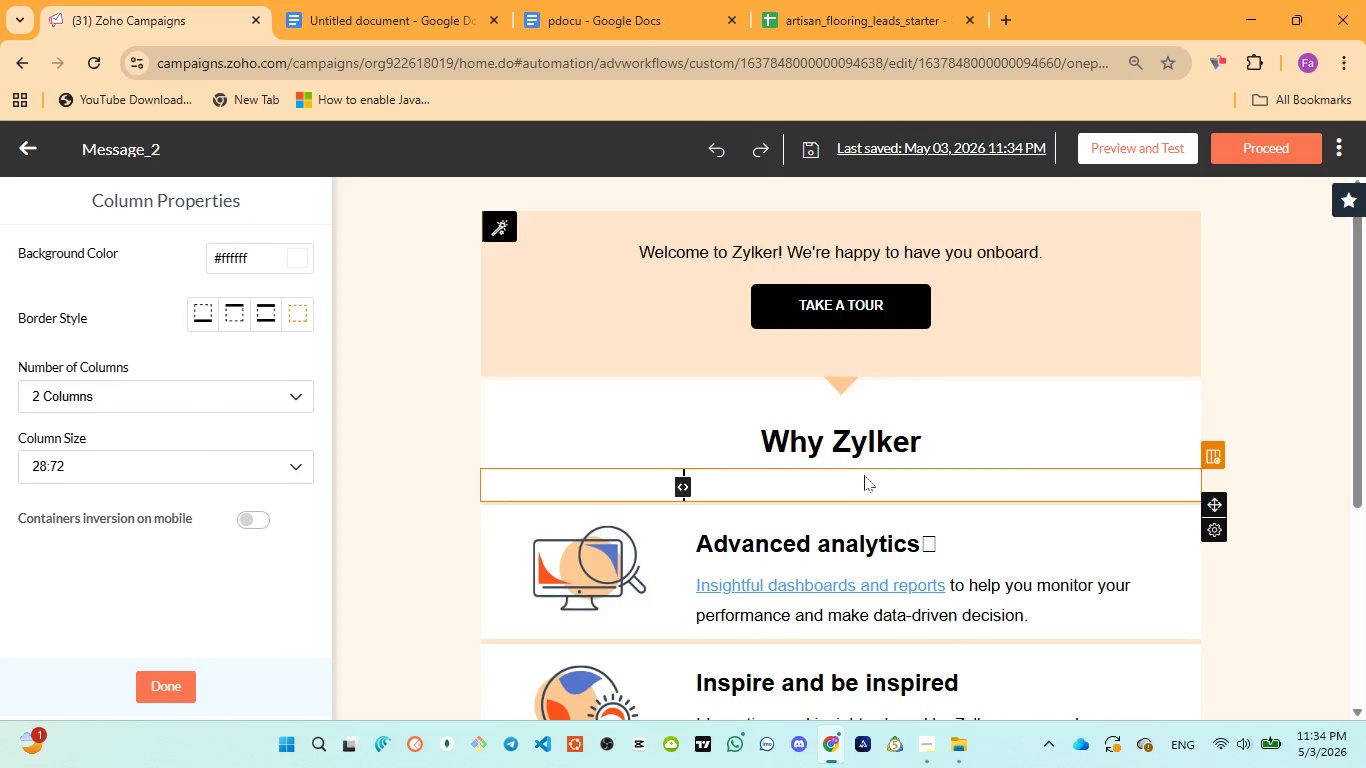 
left_click([867, 480])
 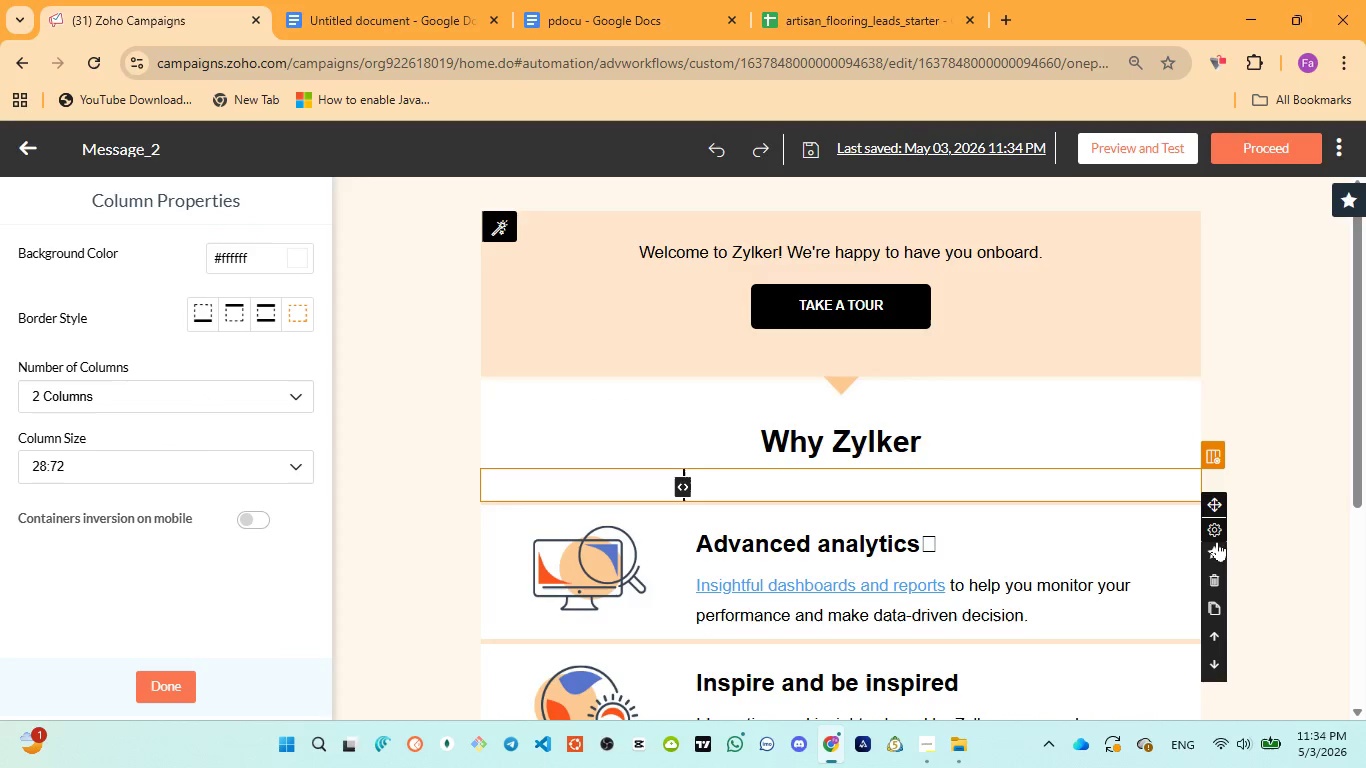 
left_click([1213, 578])
 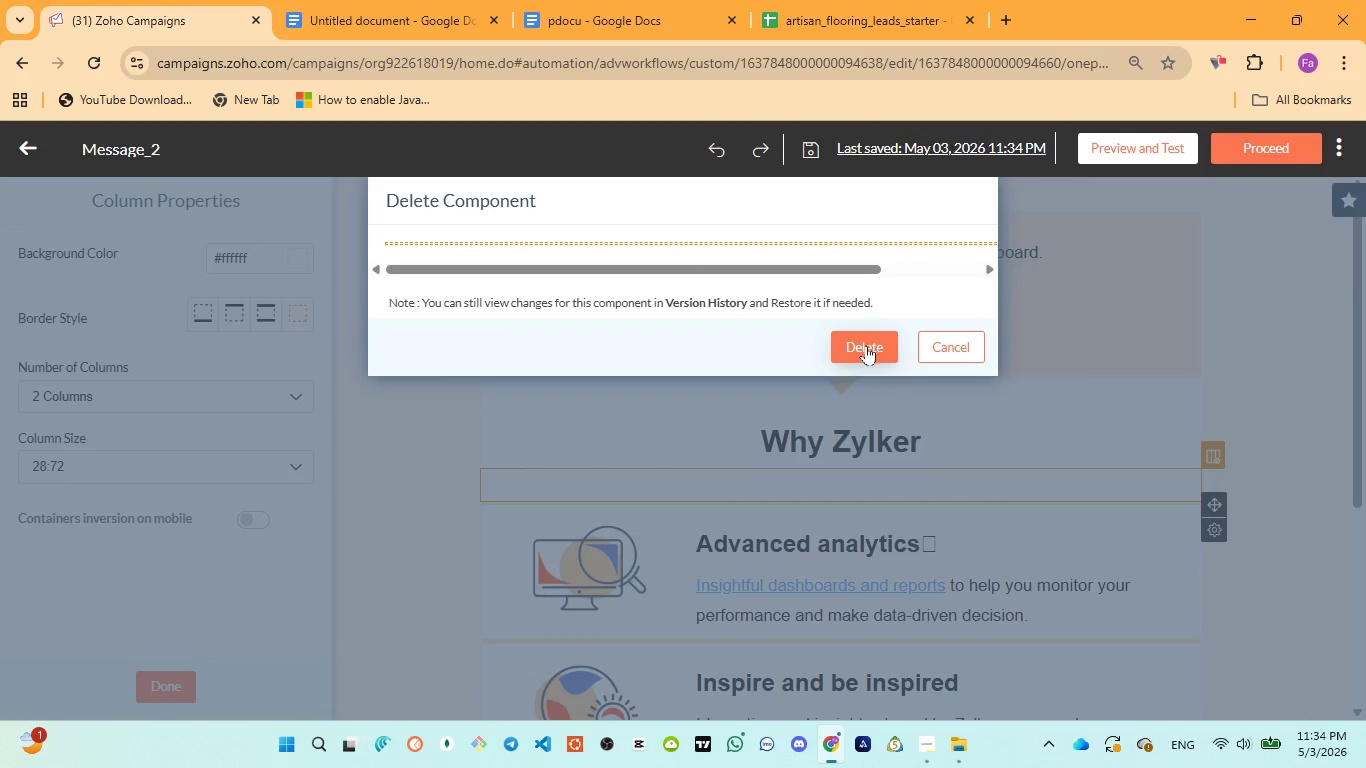 
left_click([863, 346])
 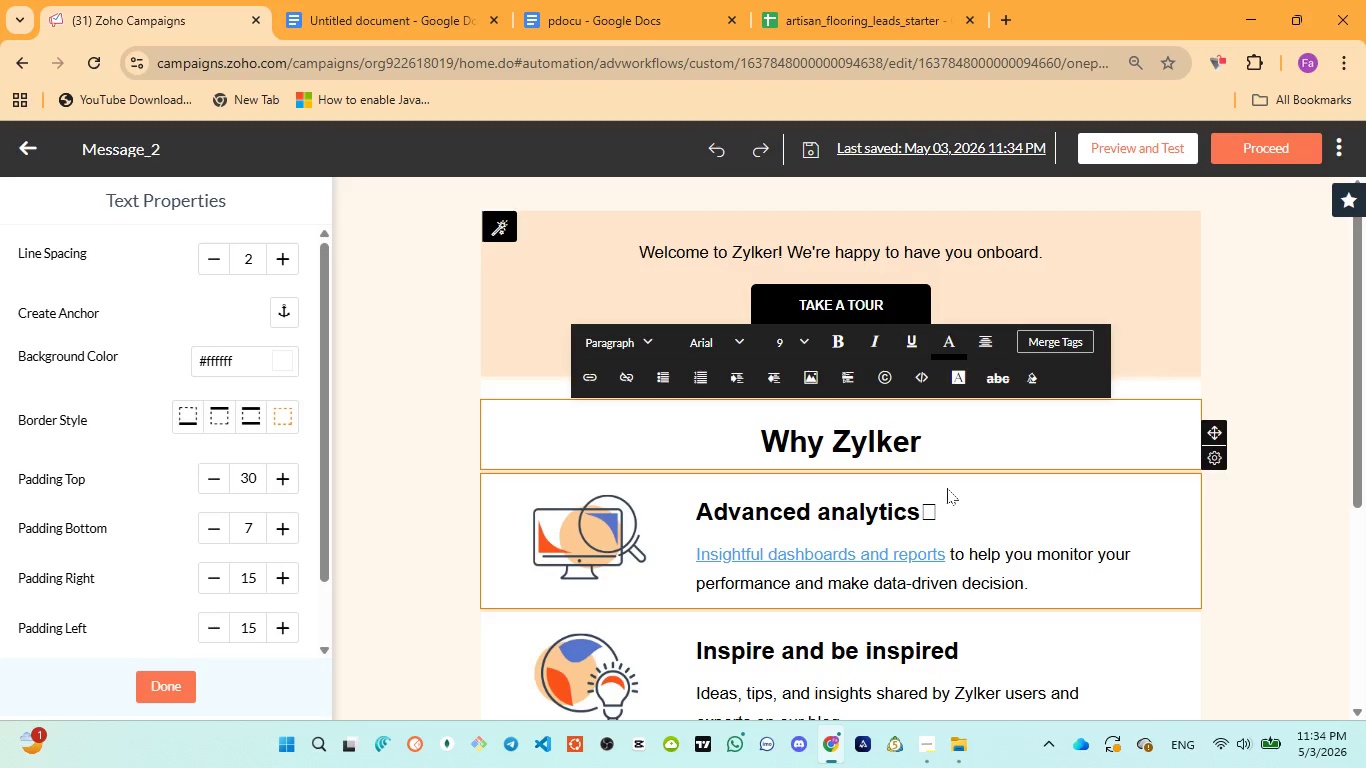 
left_click([998, 533])
 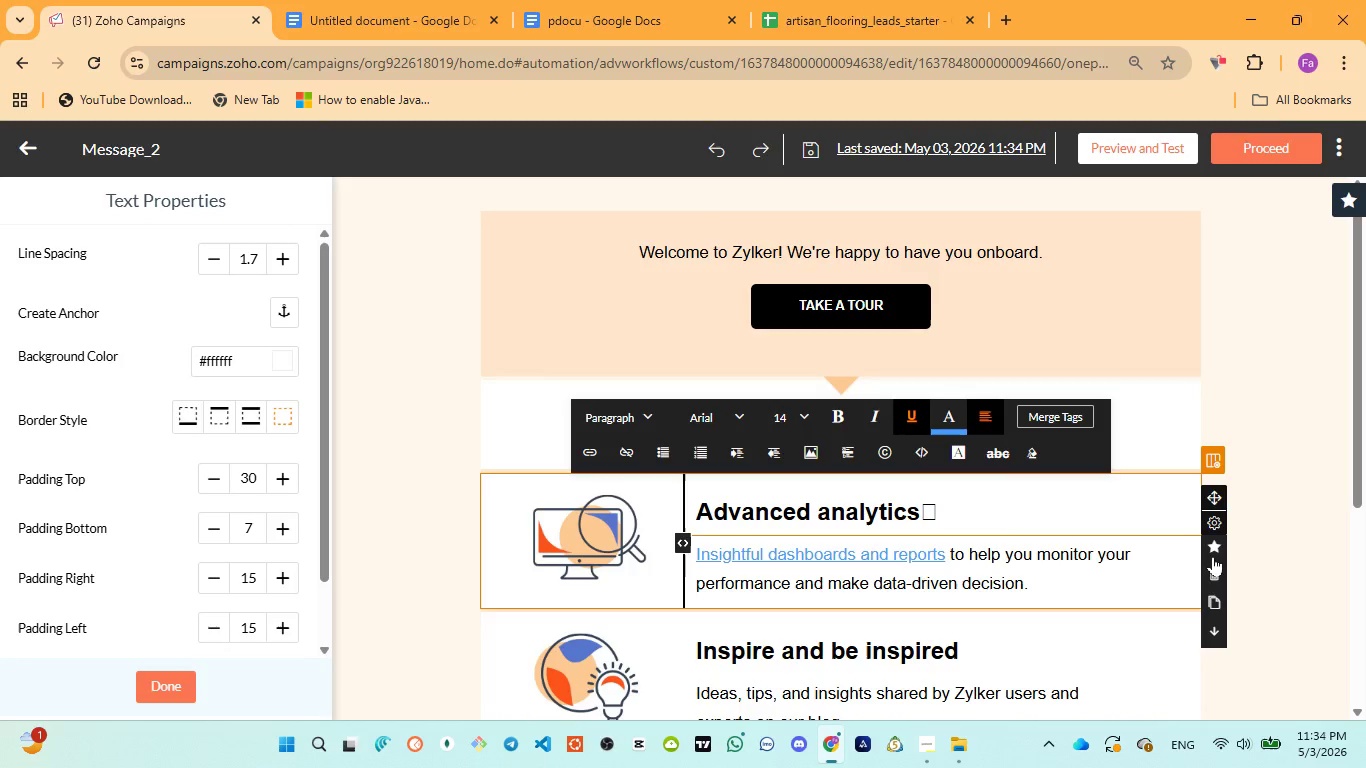 
left_click([1213, 566])
 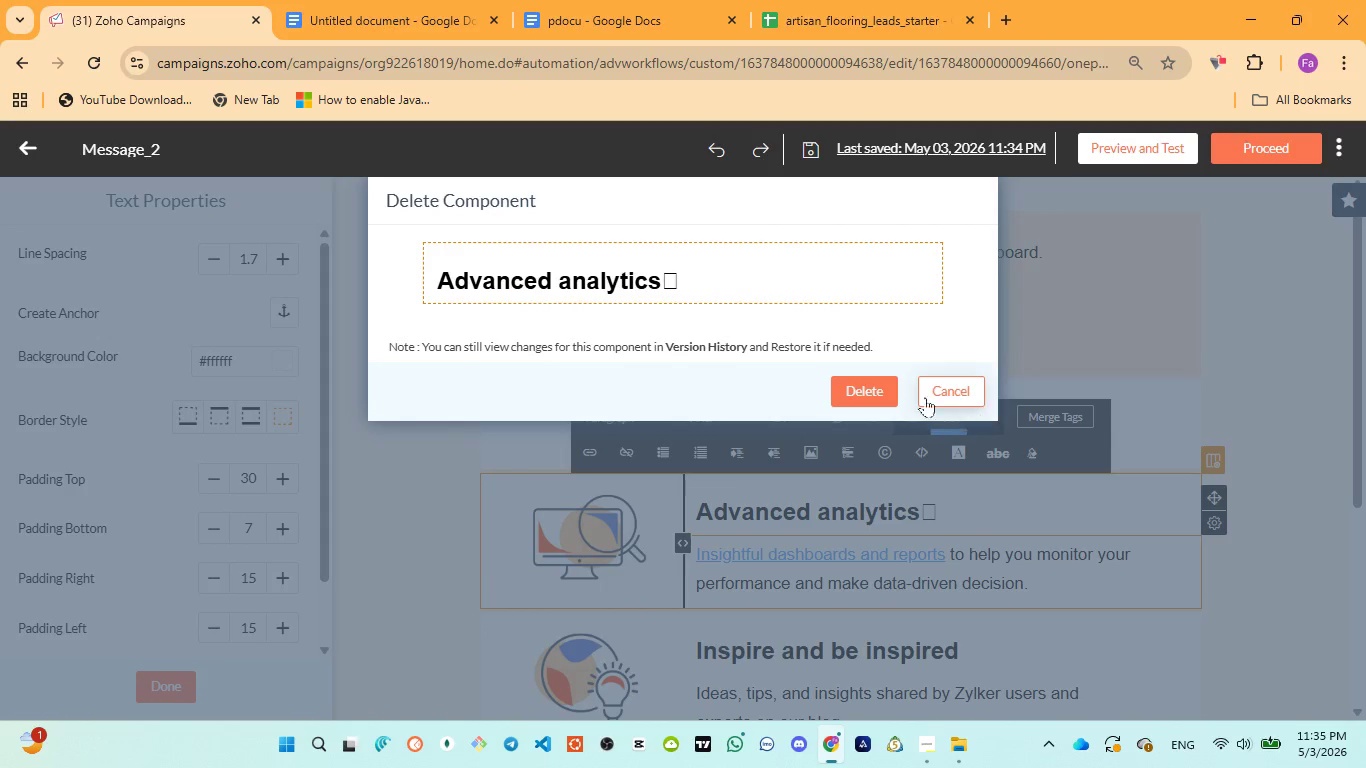 
left_click([886, 380])
 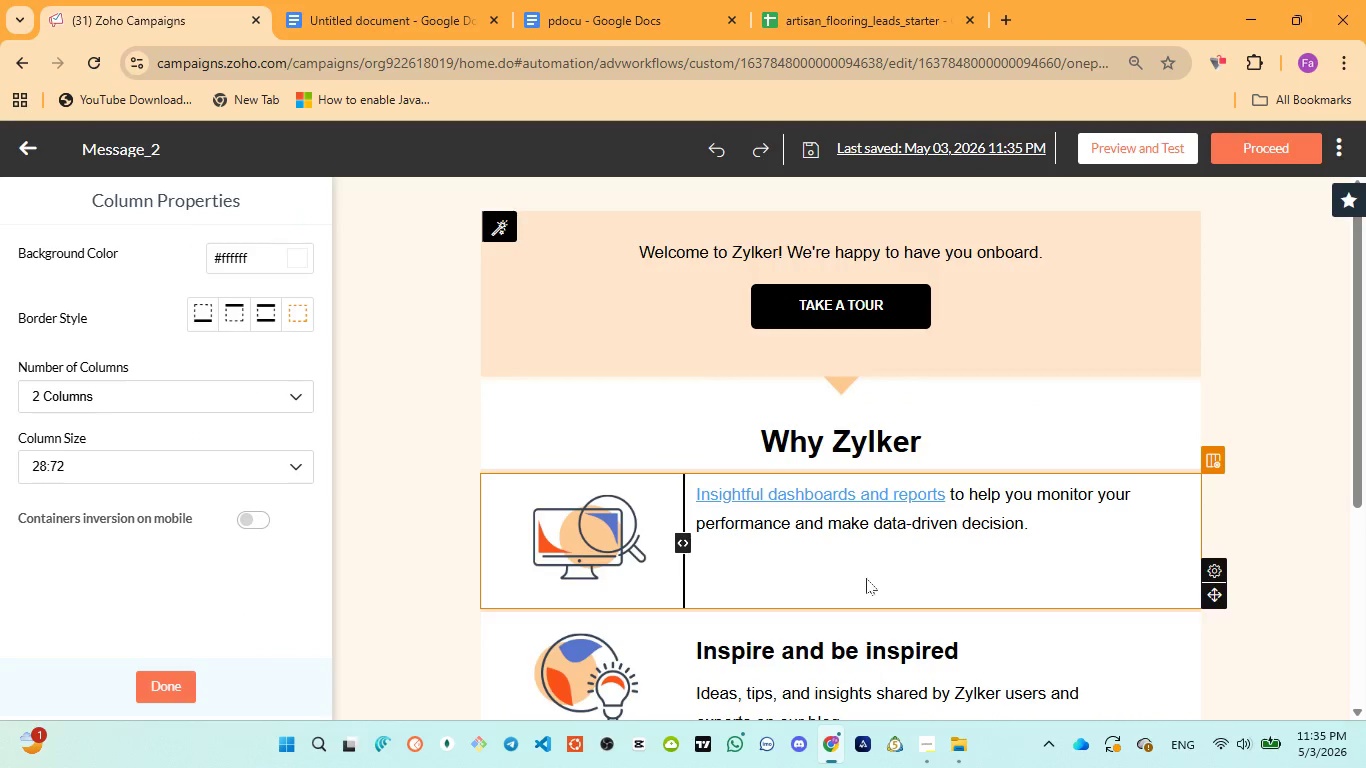 
left_click([874, 585])
 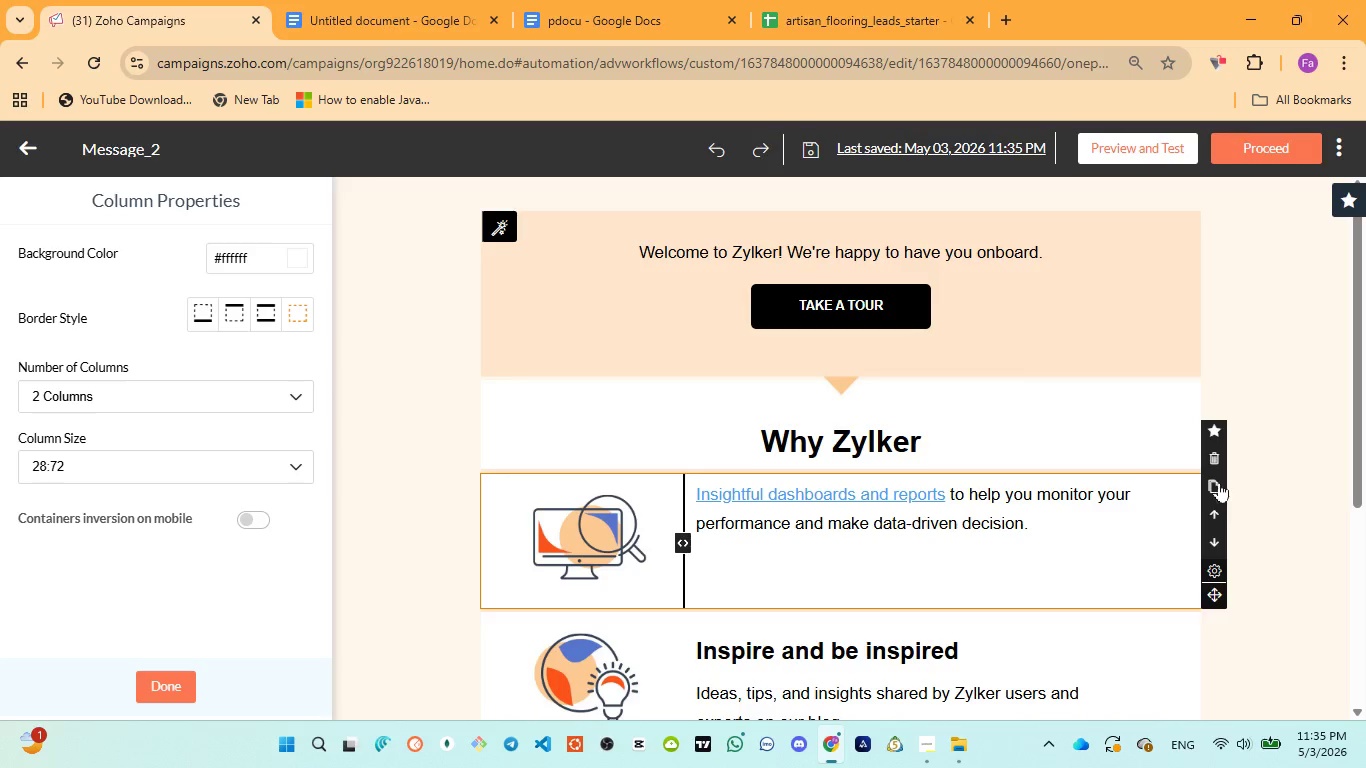 
left_click([1207, 454])
 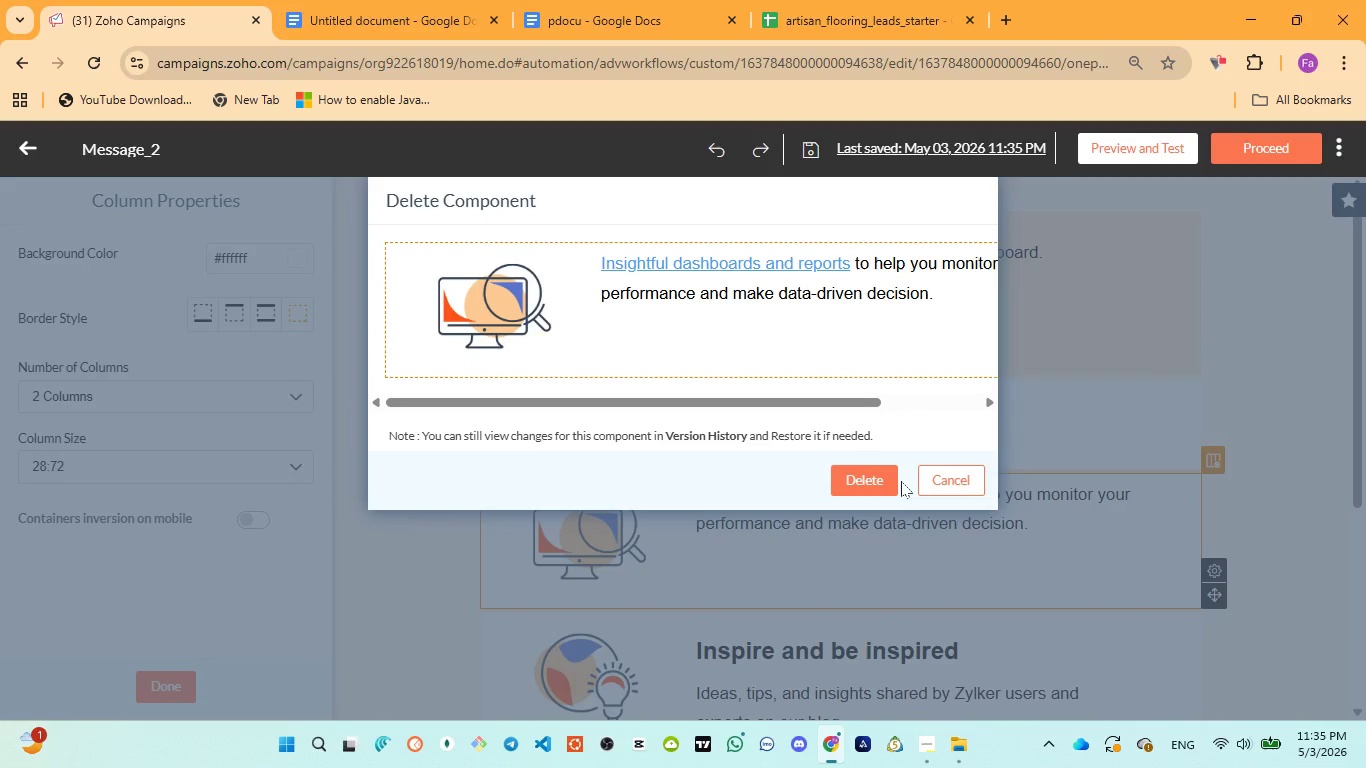 
left_click([901, 481])
 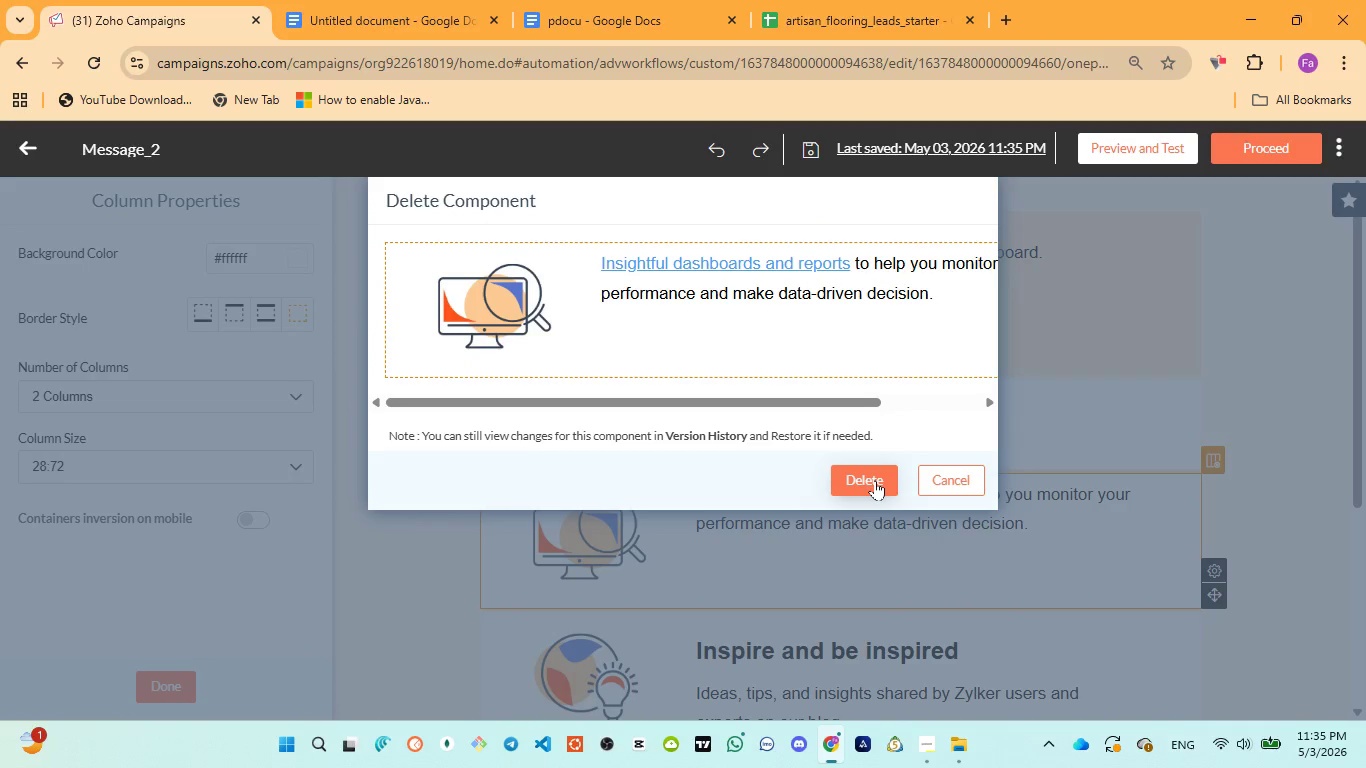 
left_click([875, 480])
 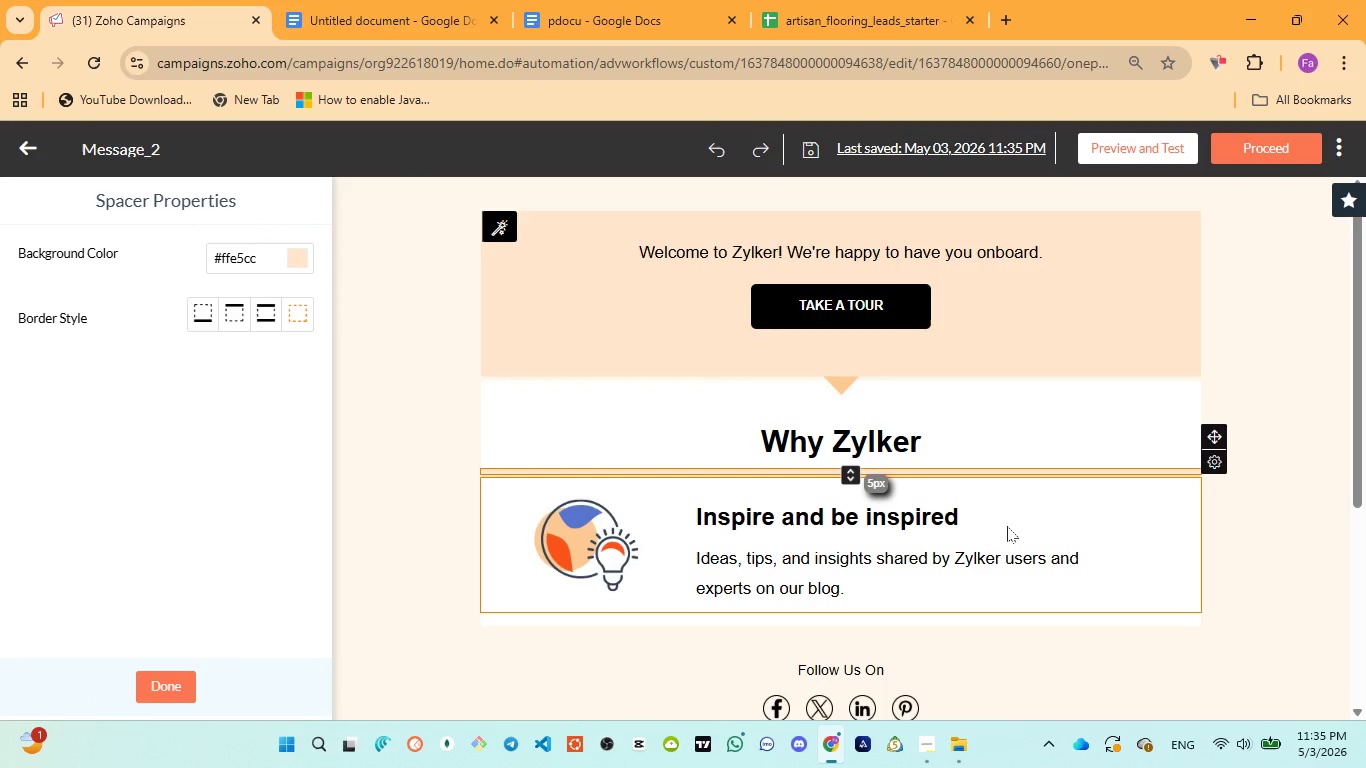 
left_click([1010, 527])
 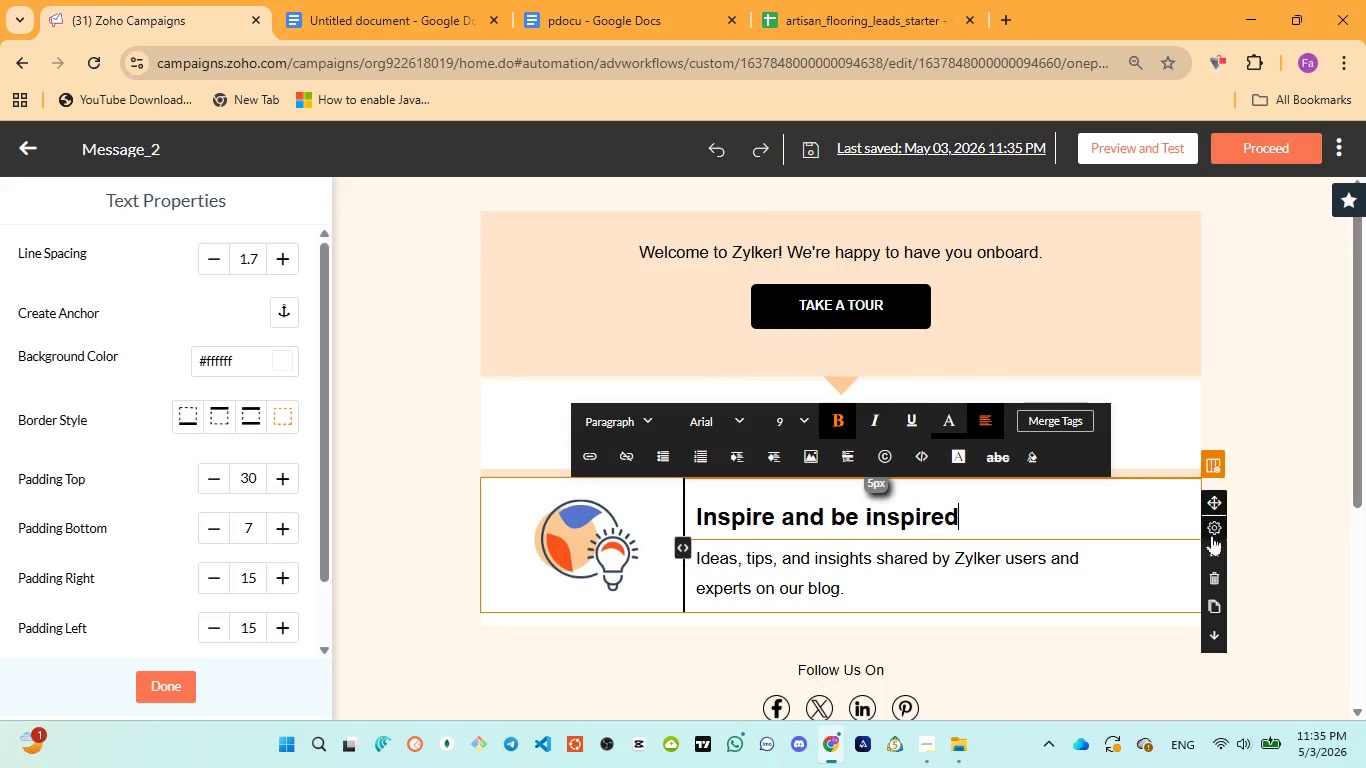 
left_click([1217, 580])
 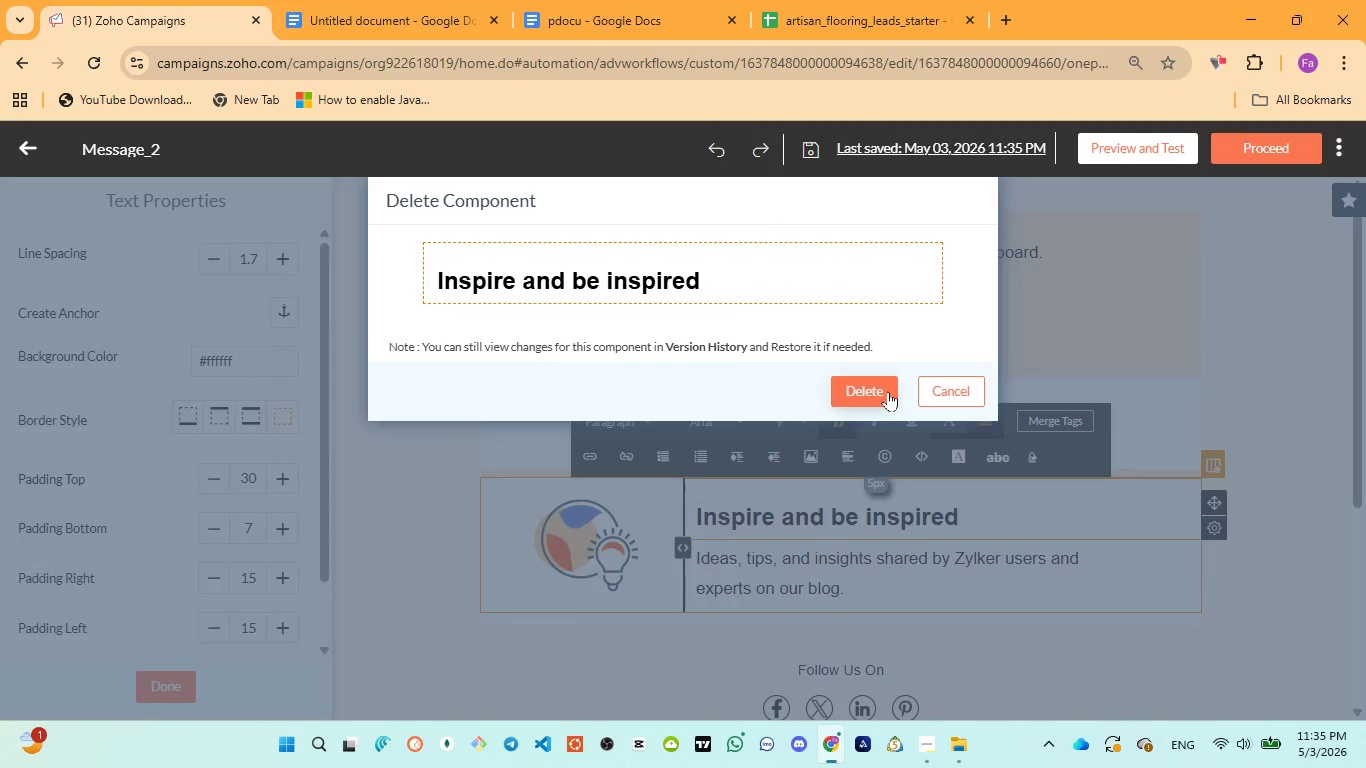 
left_click([888, 391])
 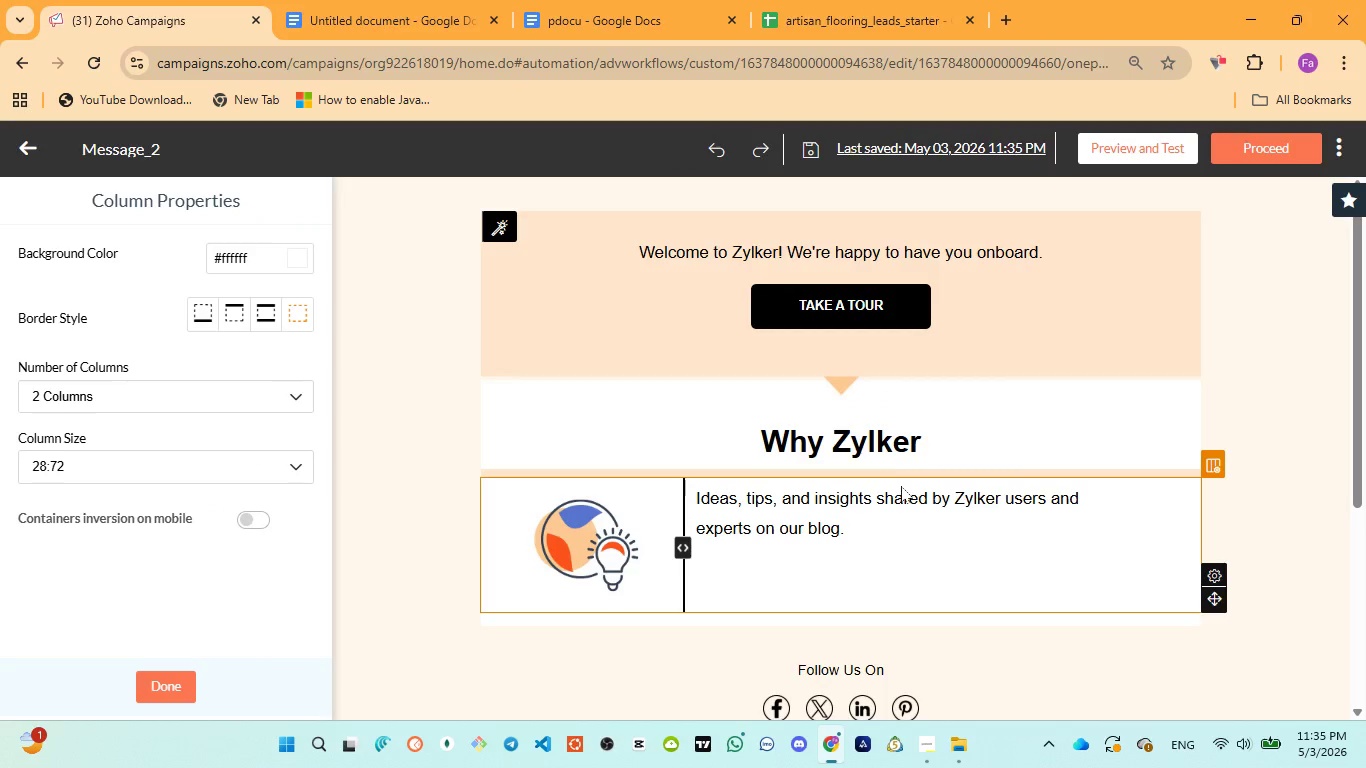 
left_click([901, 486])
 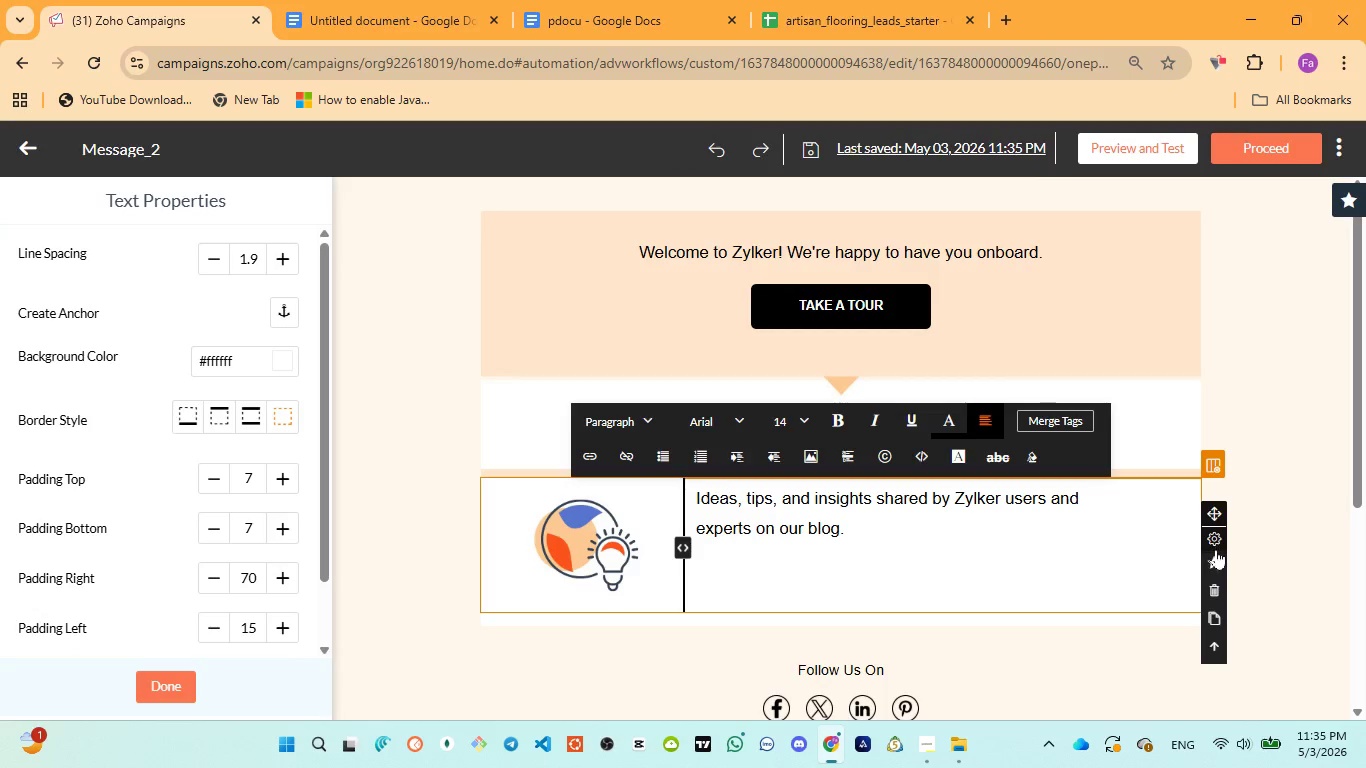 
left_click([1214, 587])
 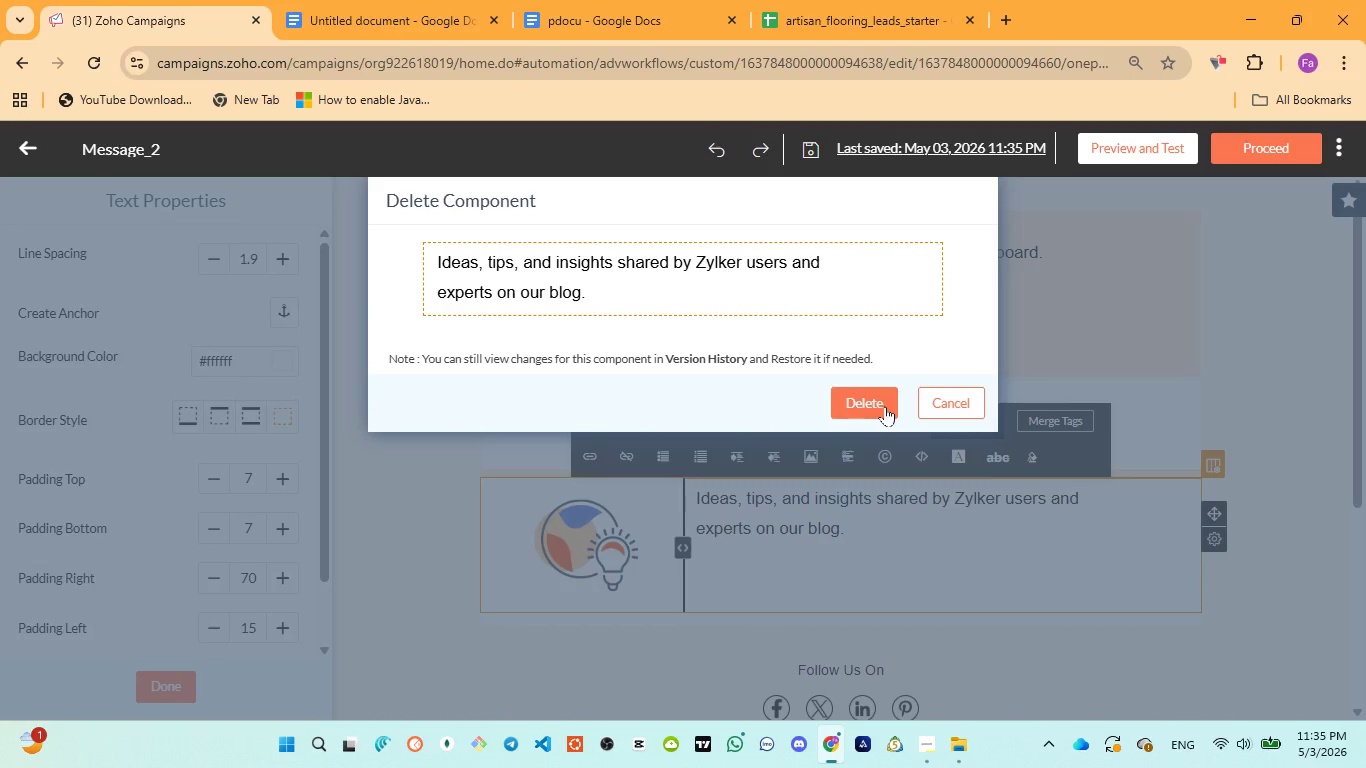 
left_click([880, 403])
 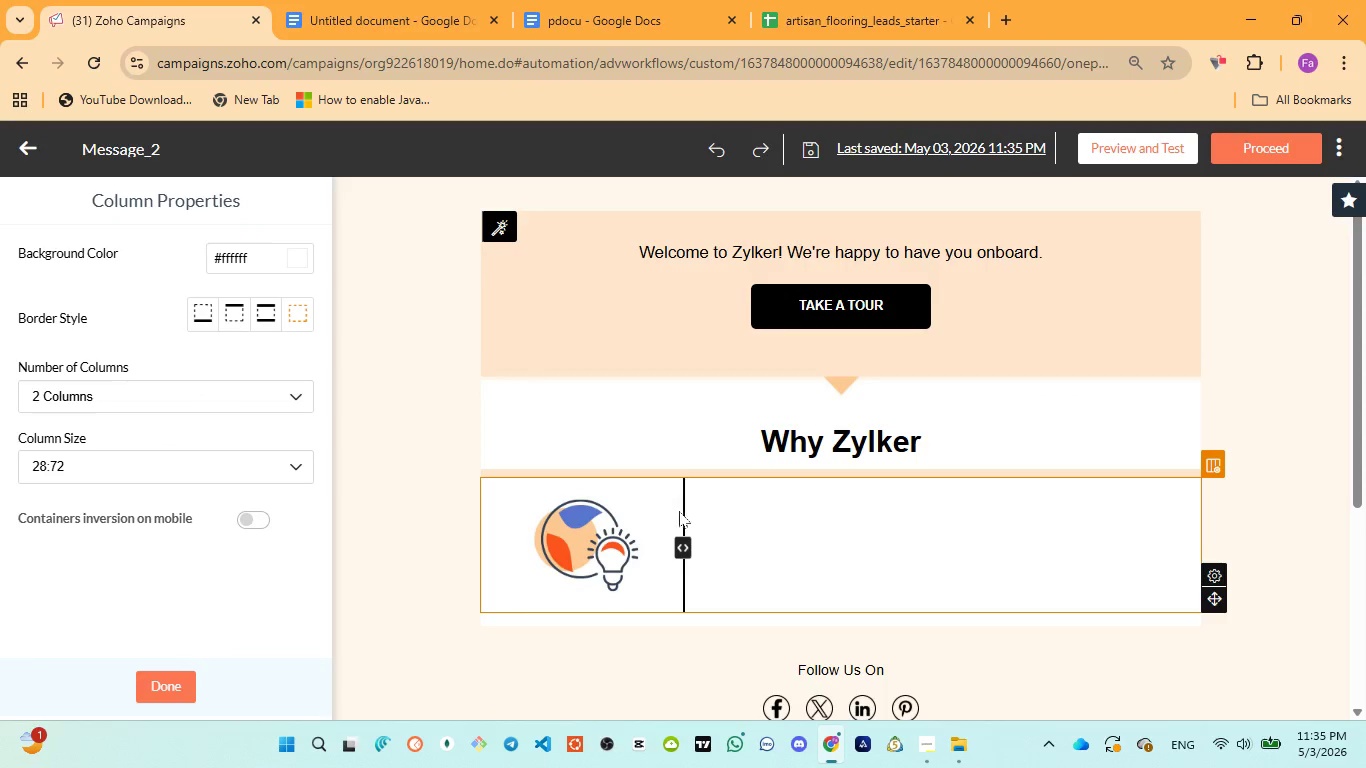 
left_click([666, 514])
 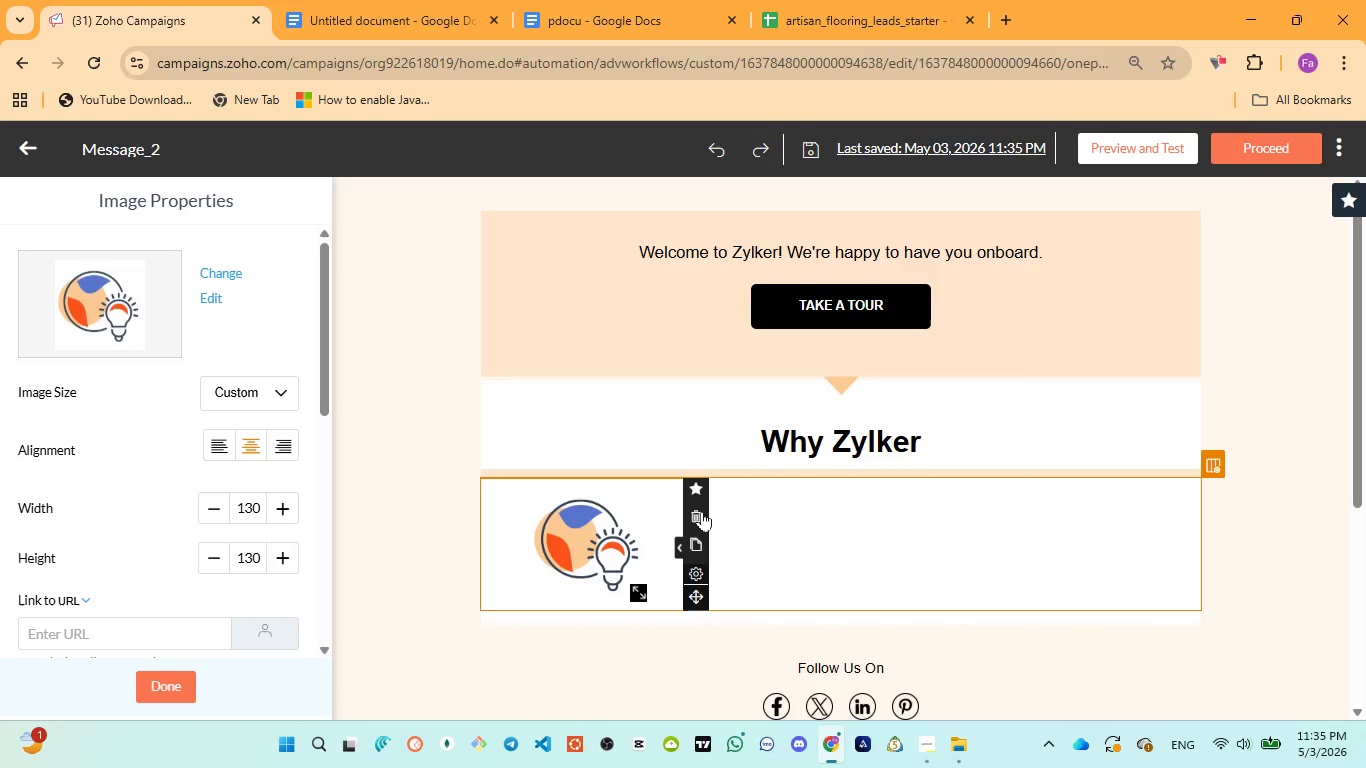 
left_click([701, 515])
 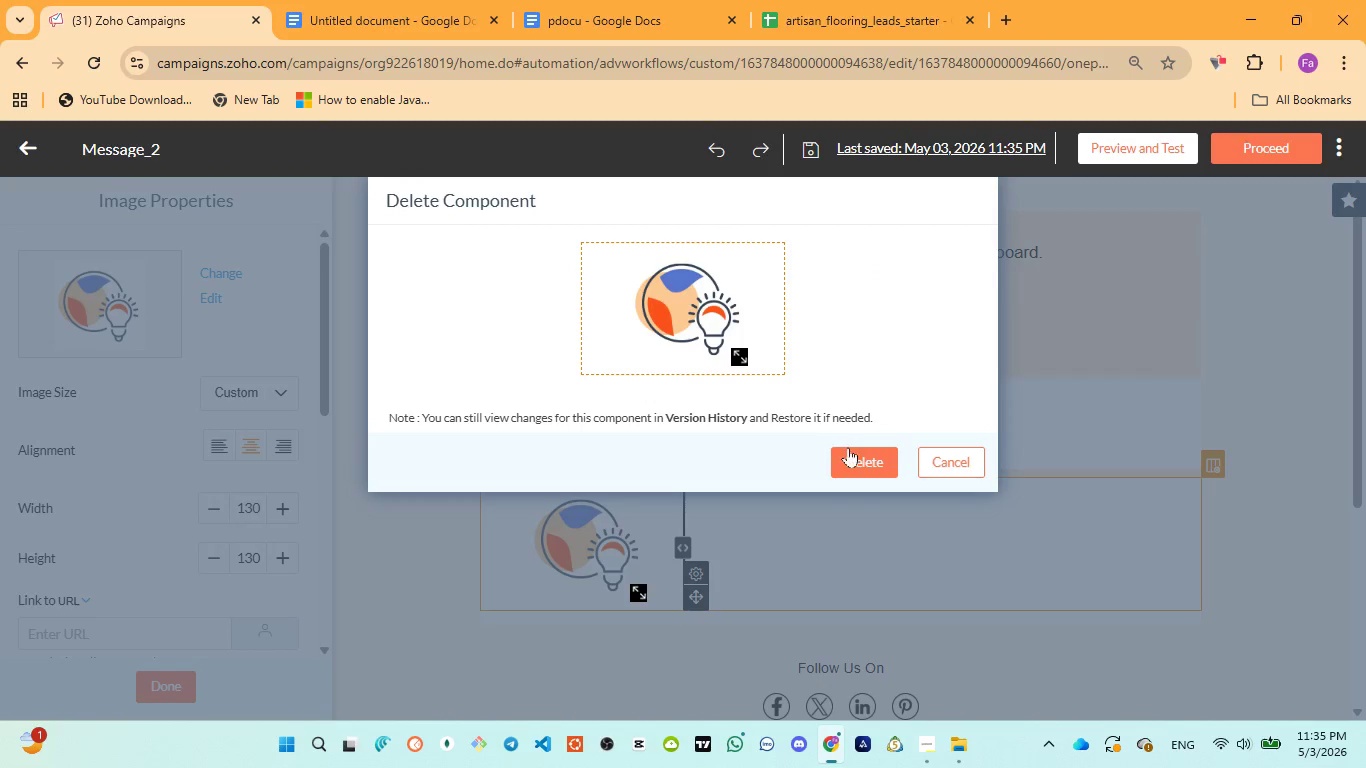 
left_click([852, 453])
 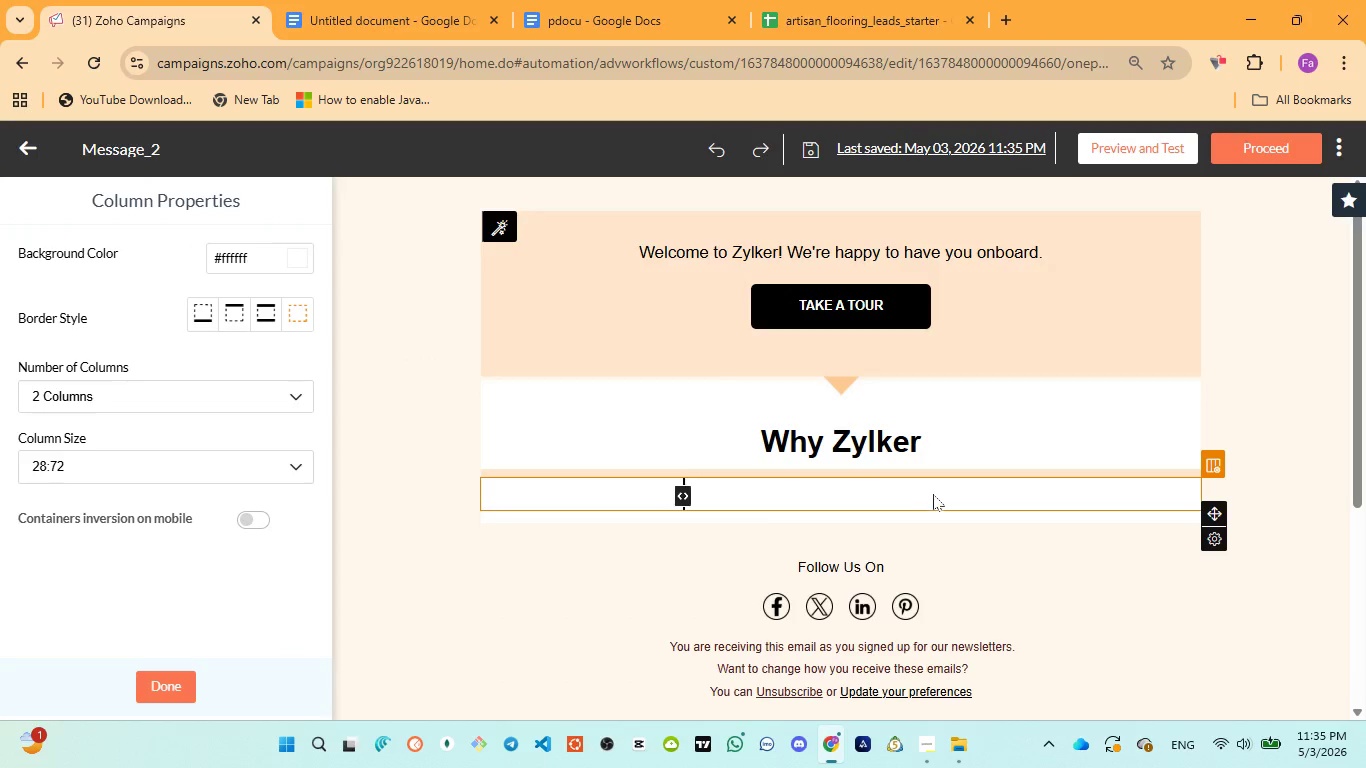 
left_click([933, 495])
 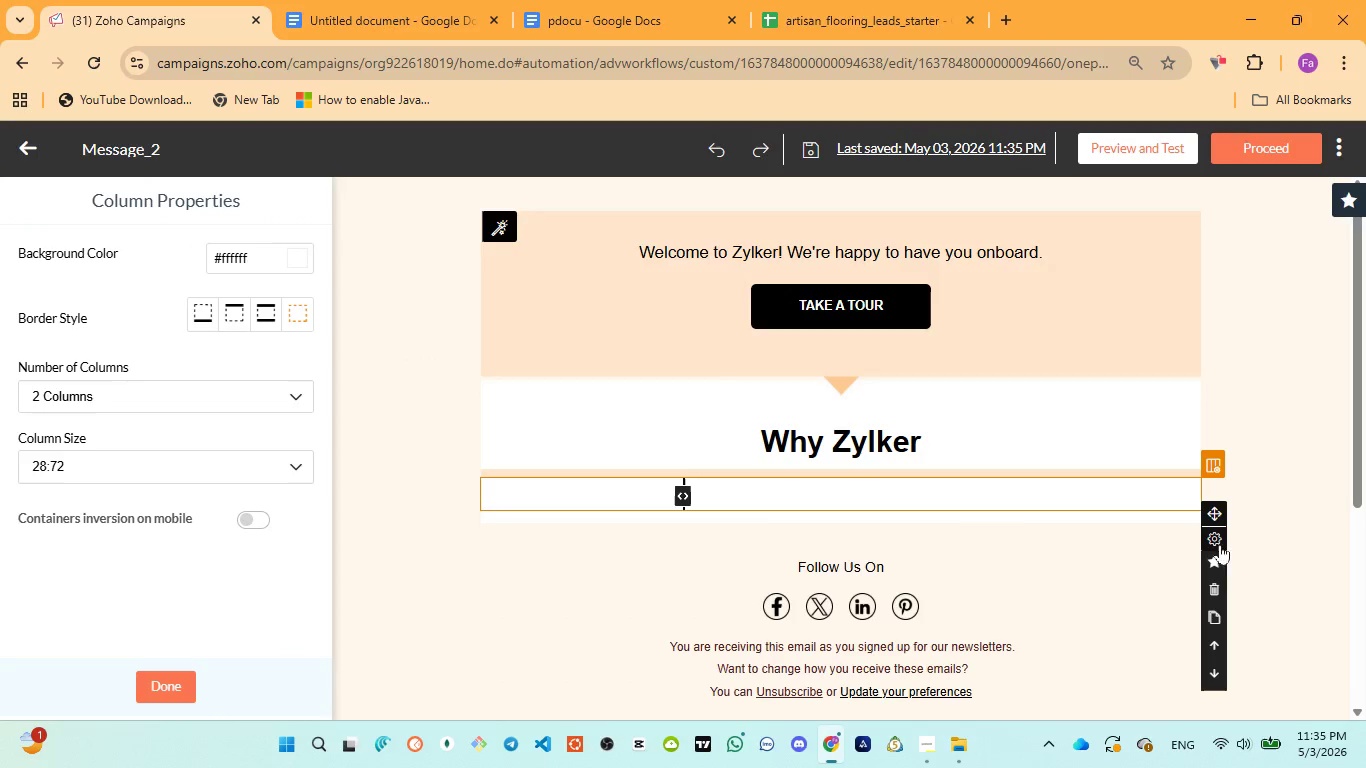 
left_click([1215, 578])
 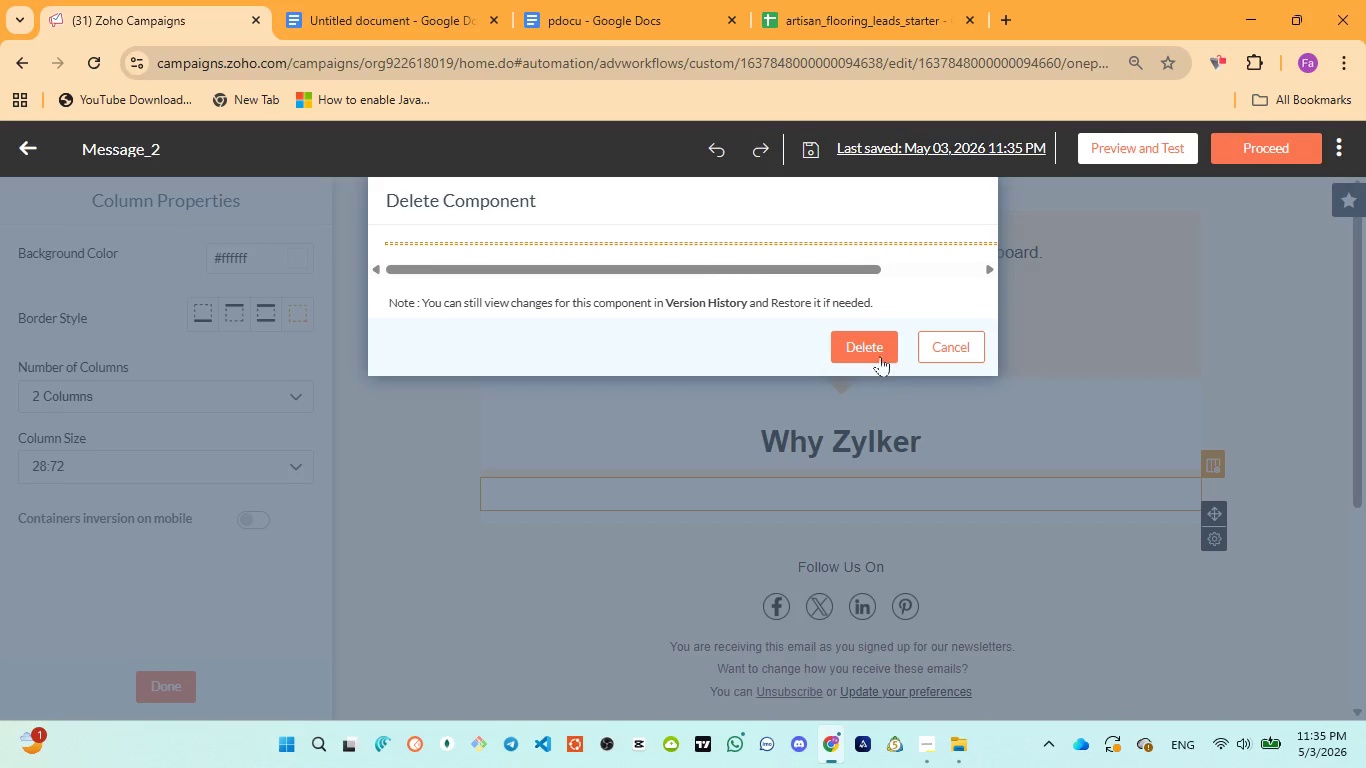 
left_click([877, 354])
 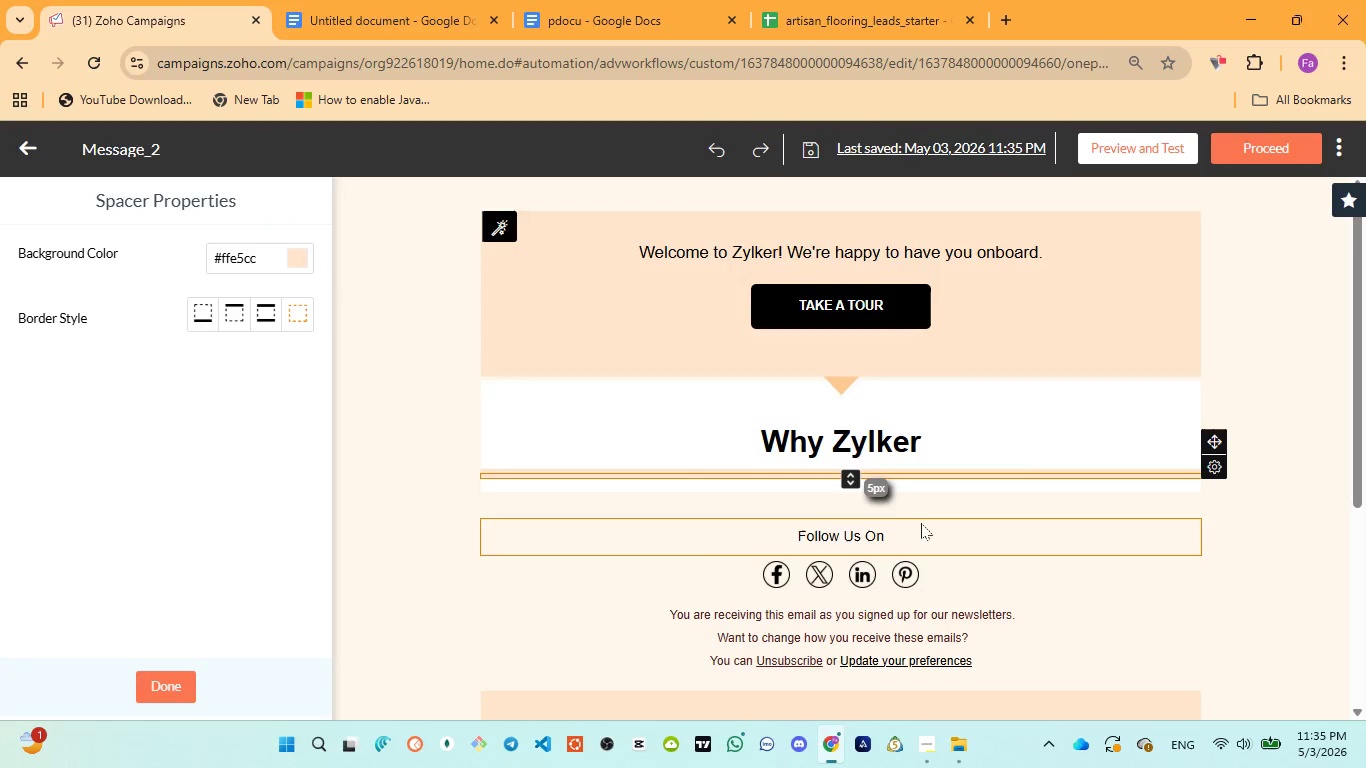 
left_click([922, 528])
 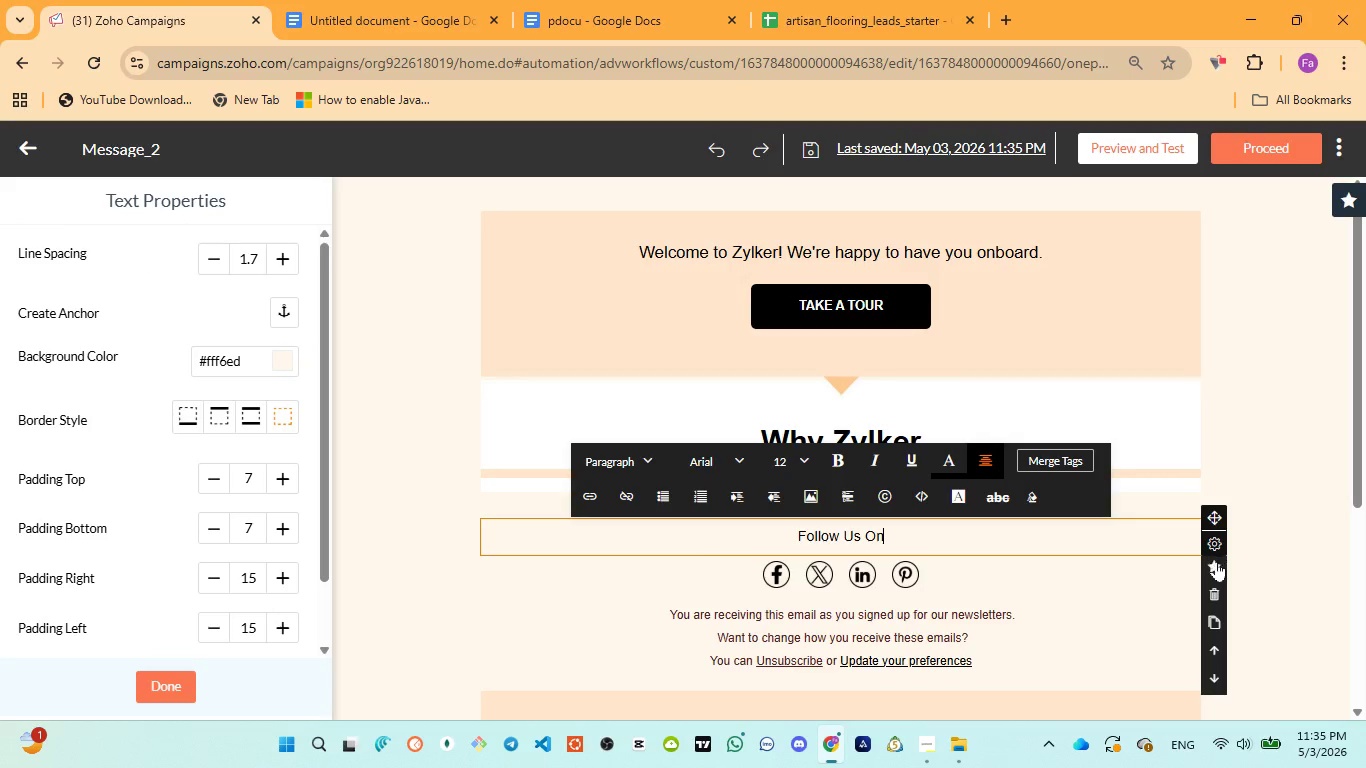 
left_click([1216, 583])
 